 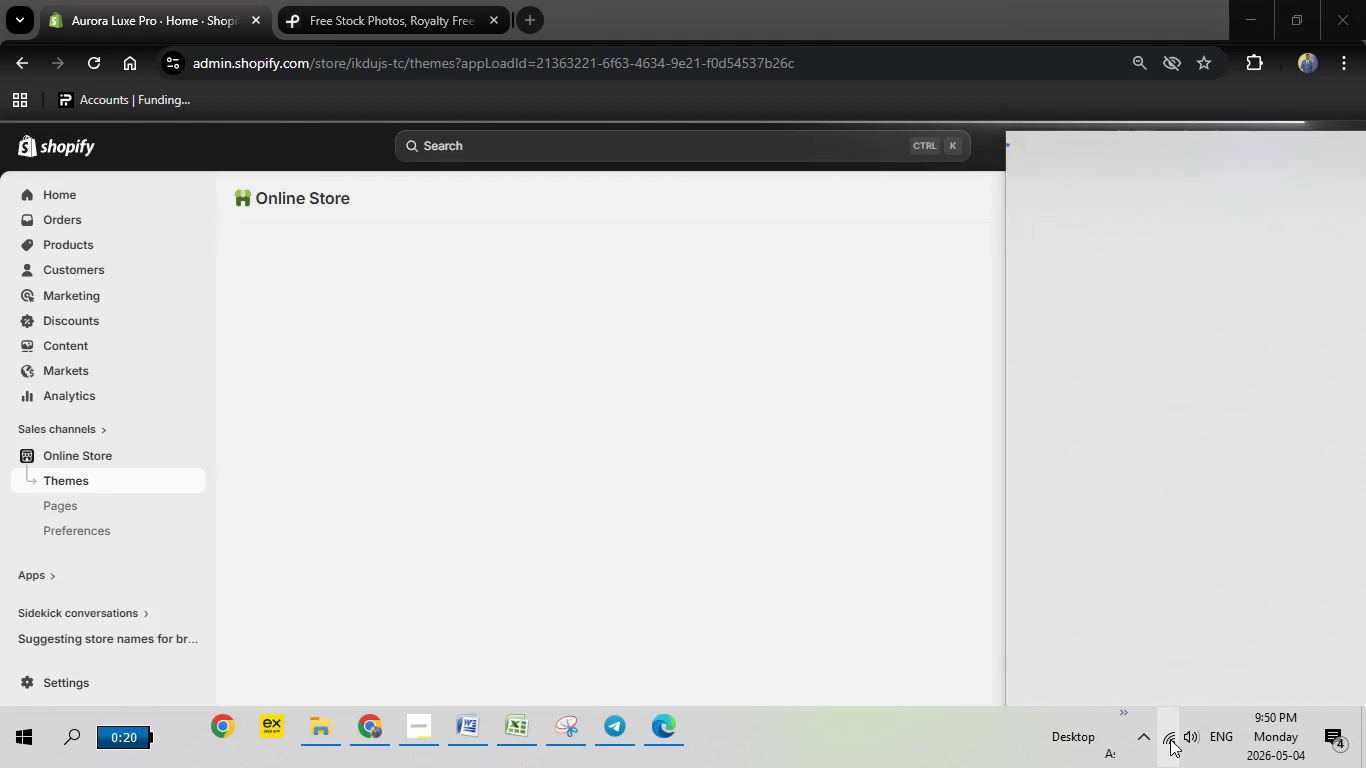 
left_click([737, 306])
 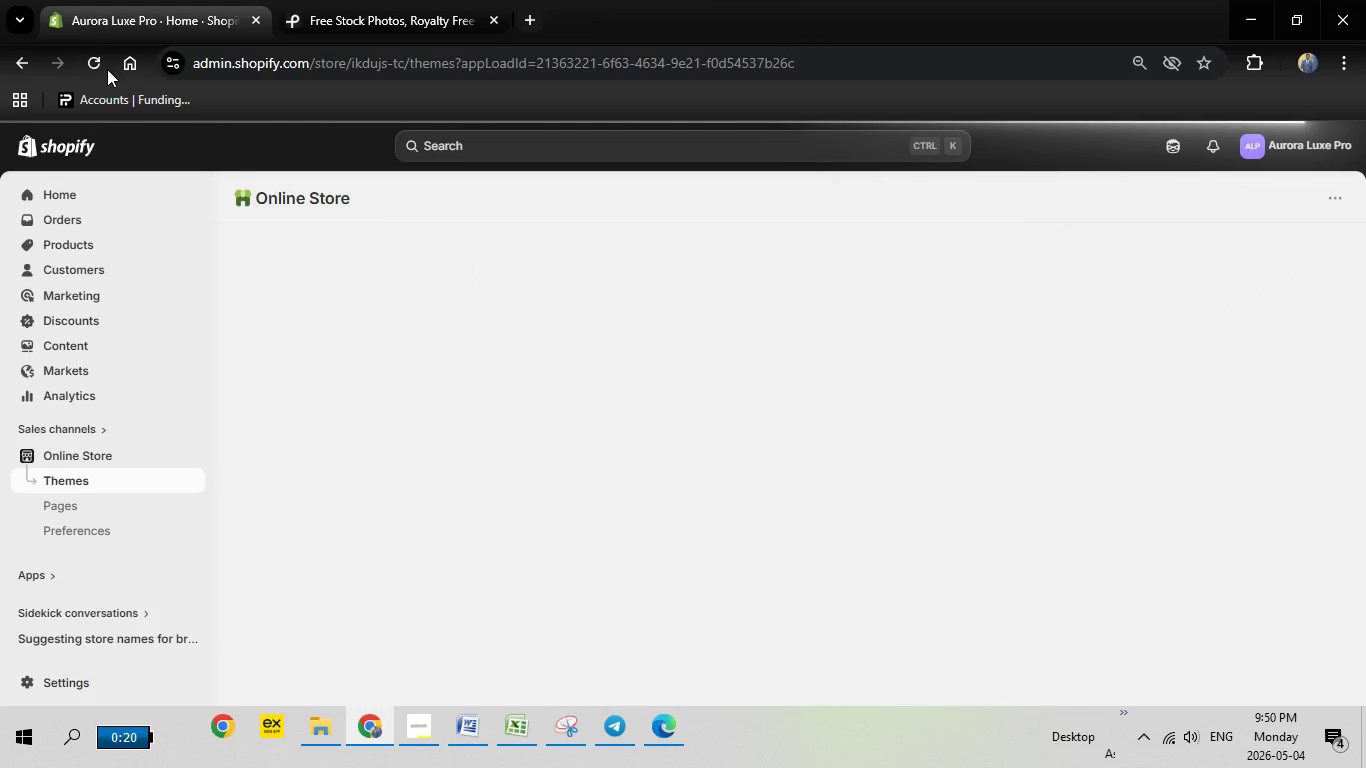 
left_click([92, 59])
 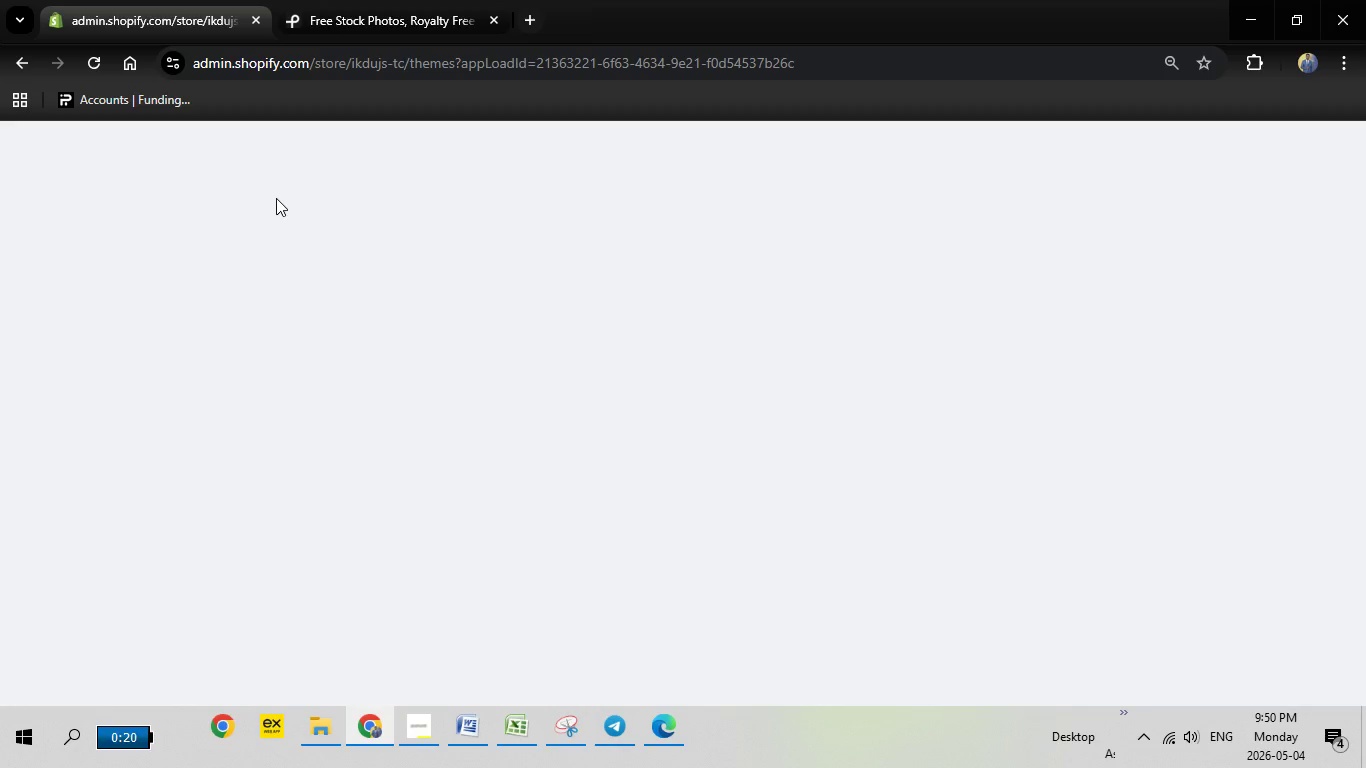 
wait(10.31)
 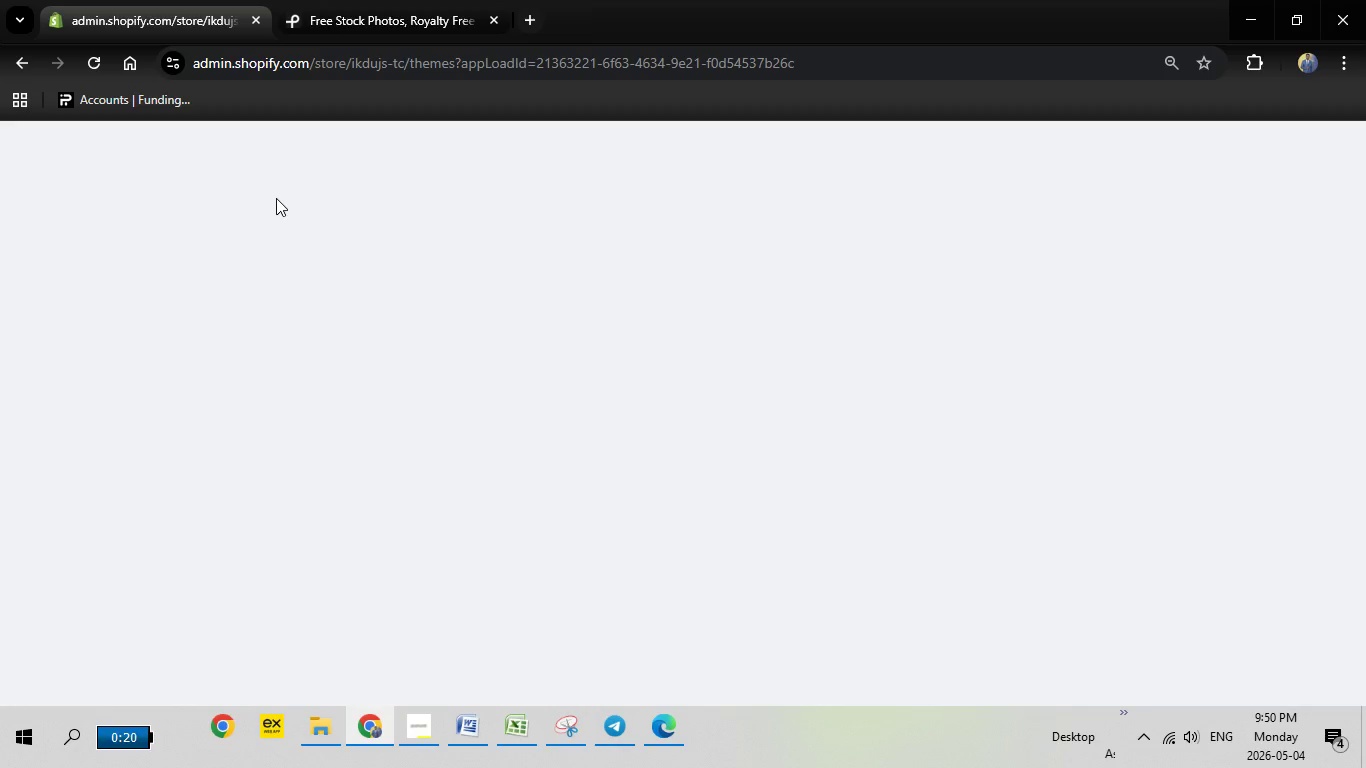 
mouse_move([672, 704])
 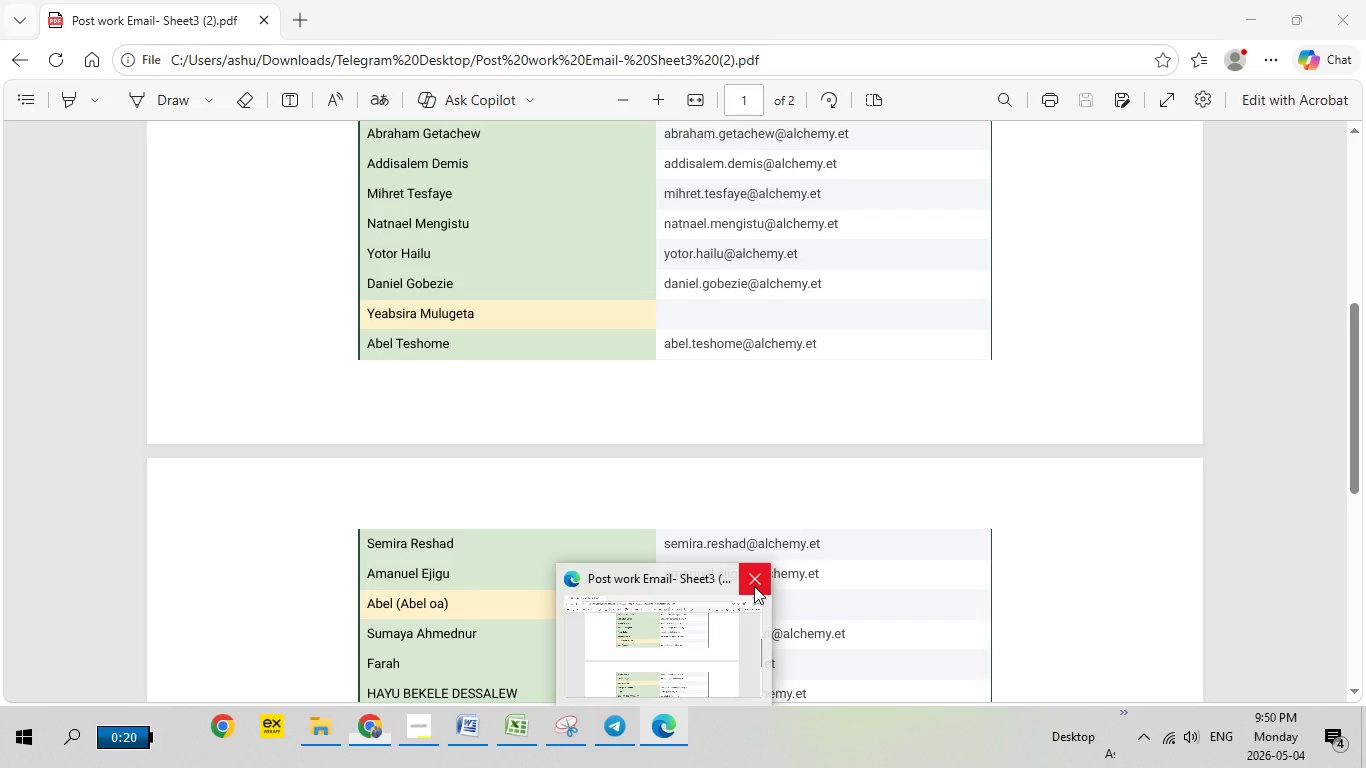 
left_click([754, 586])
 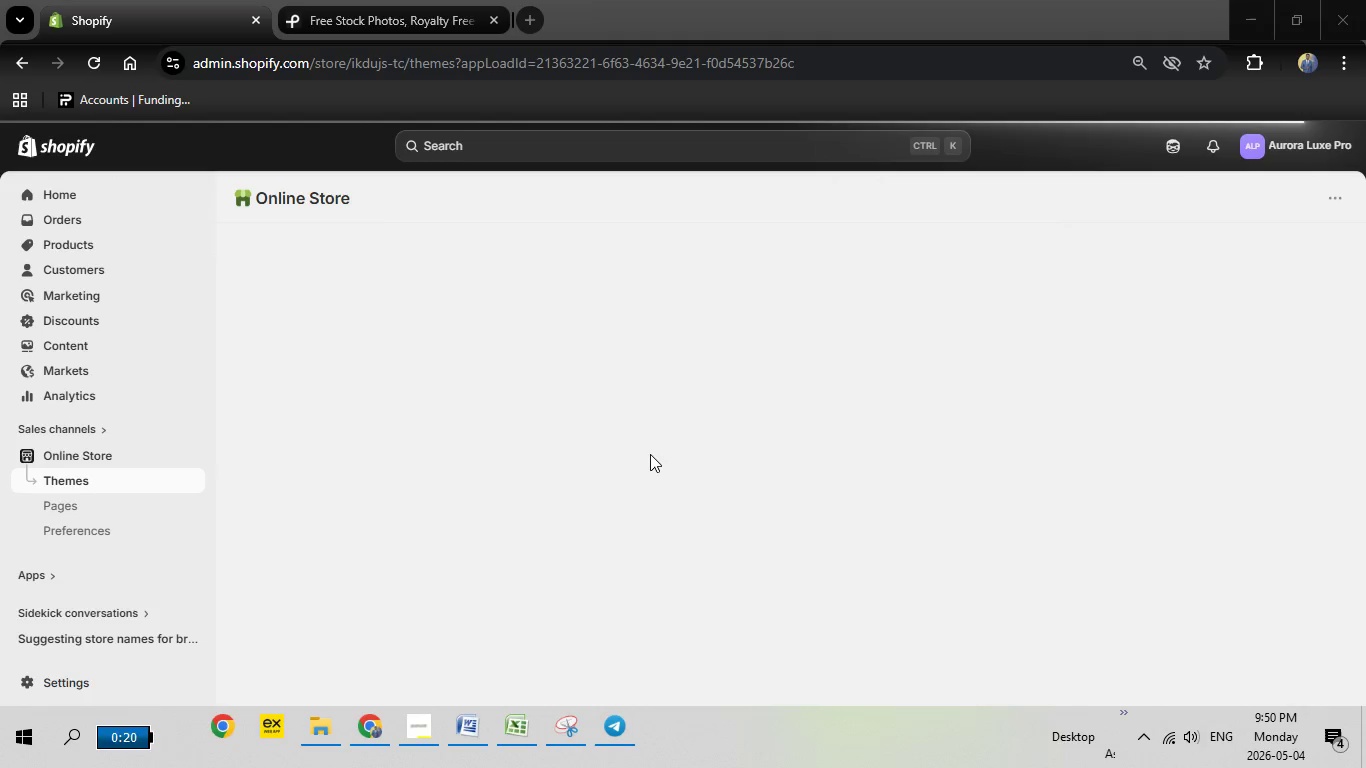 
wait(16.92)
 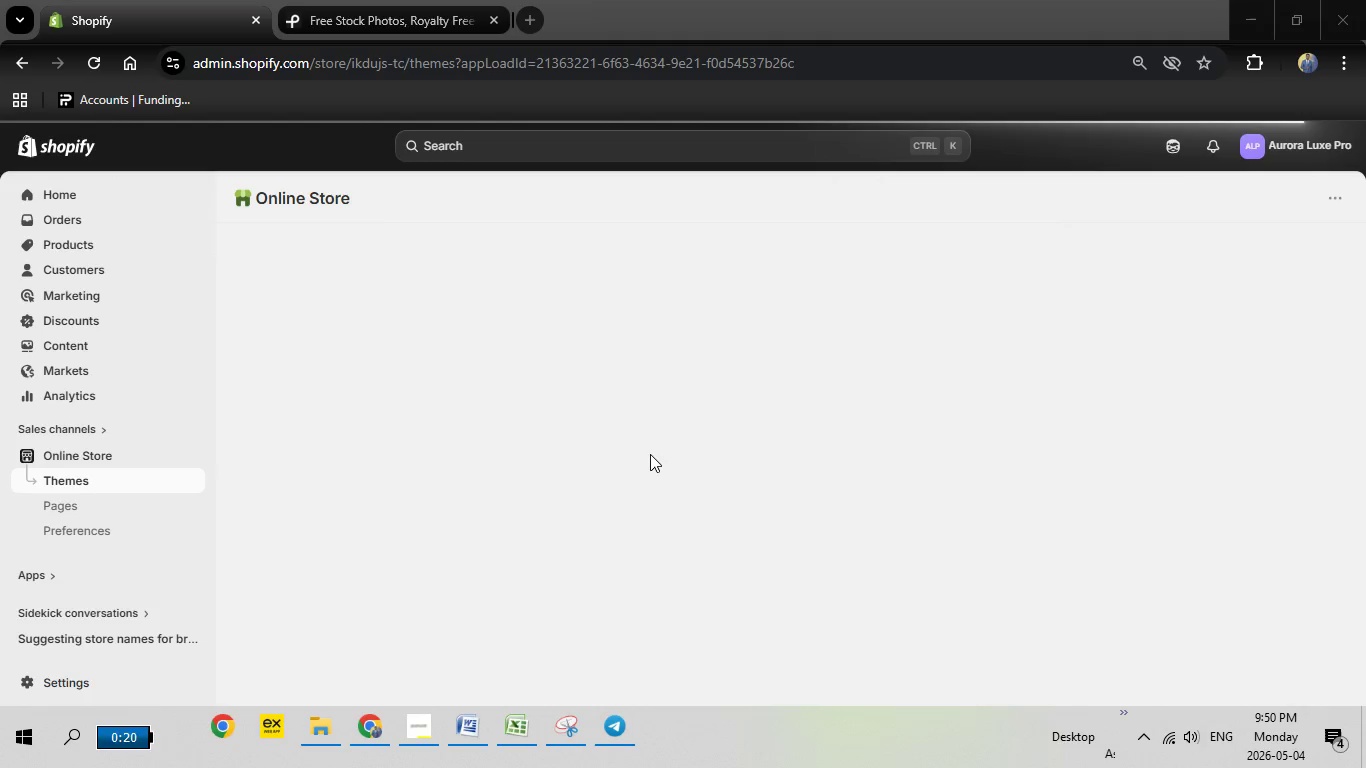 
left_click([1185, 244])
 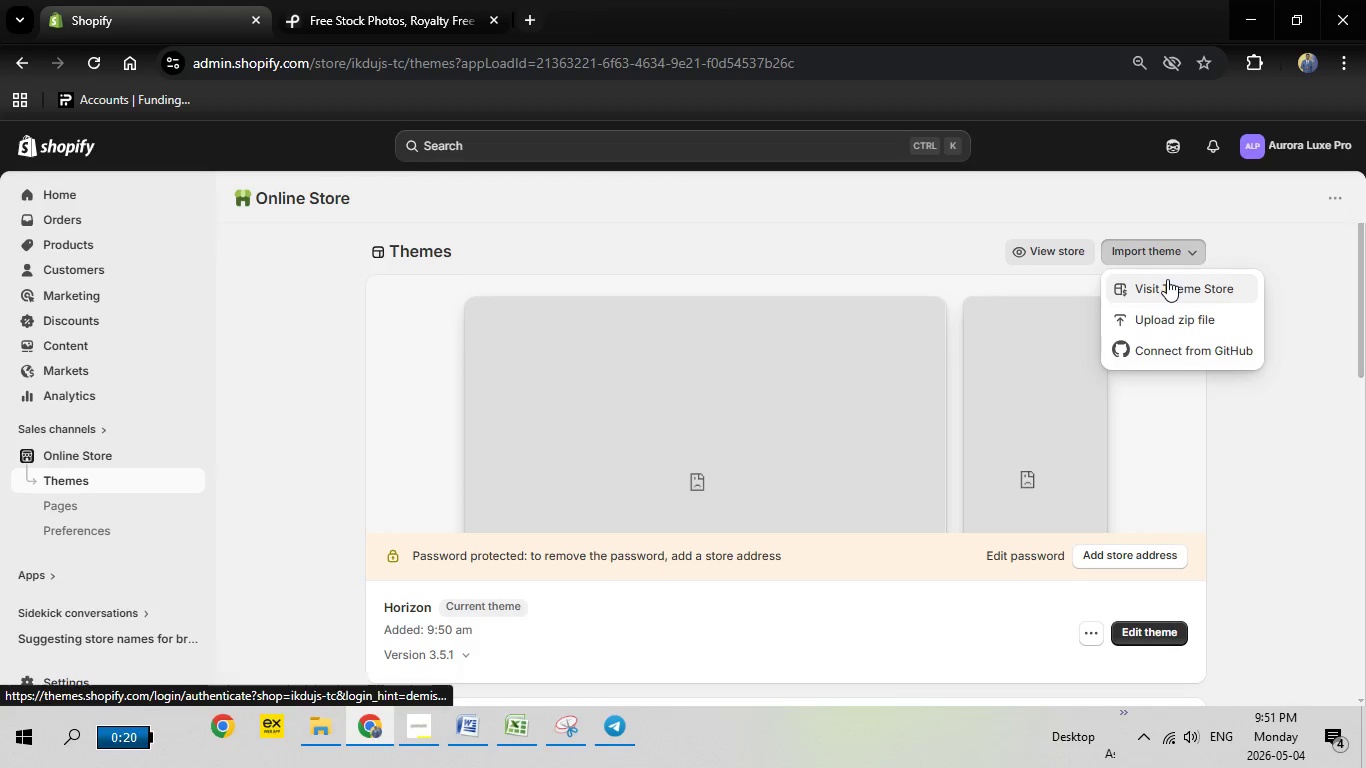 
left_click([1167, 279])
 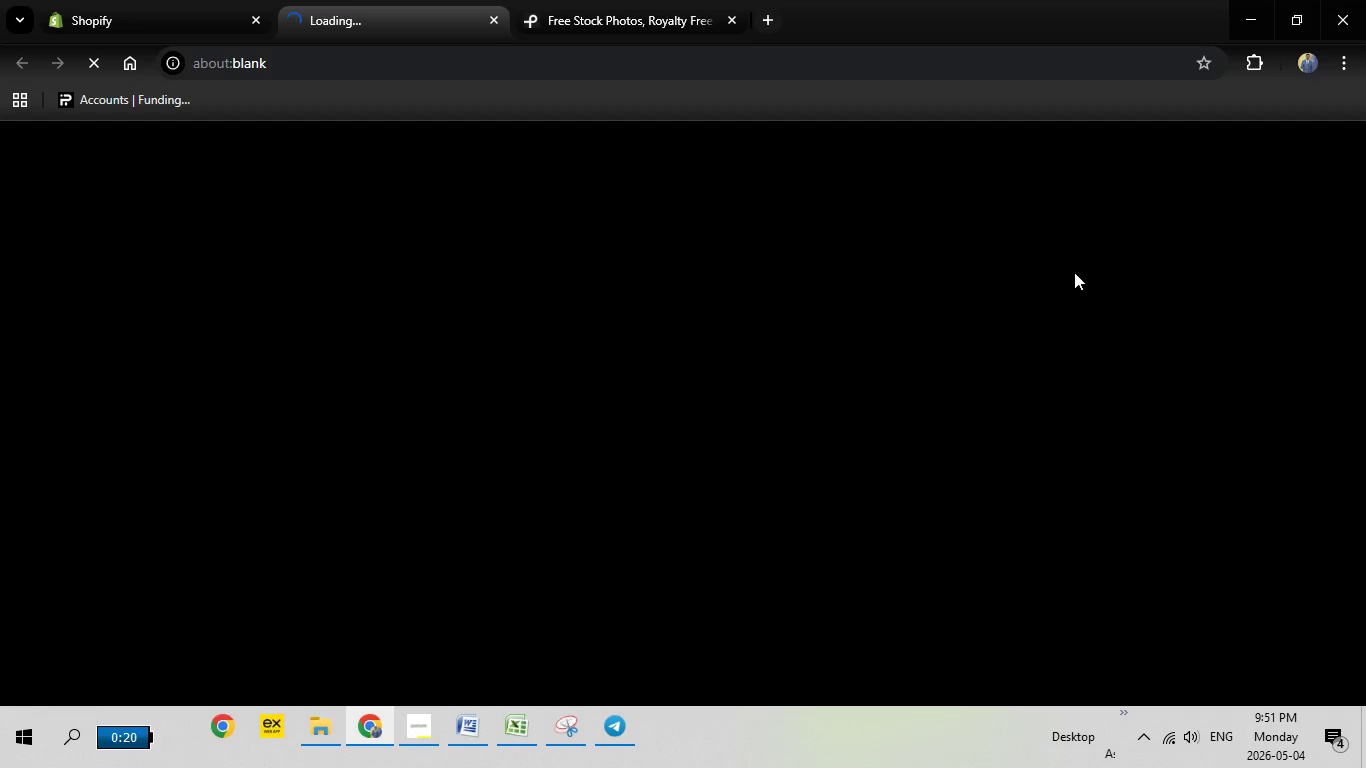 
mouse_move([242, 17])
 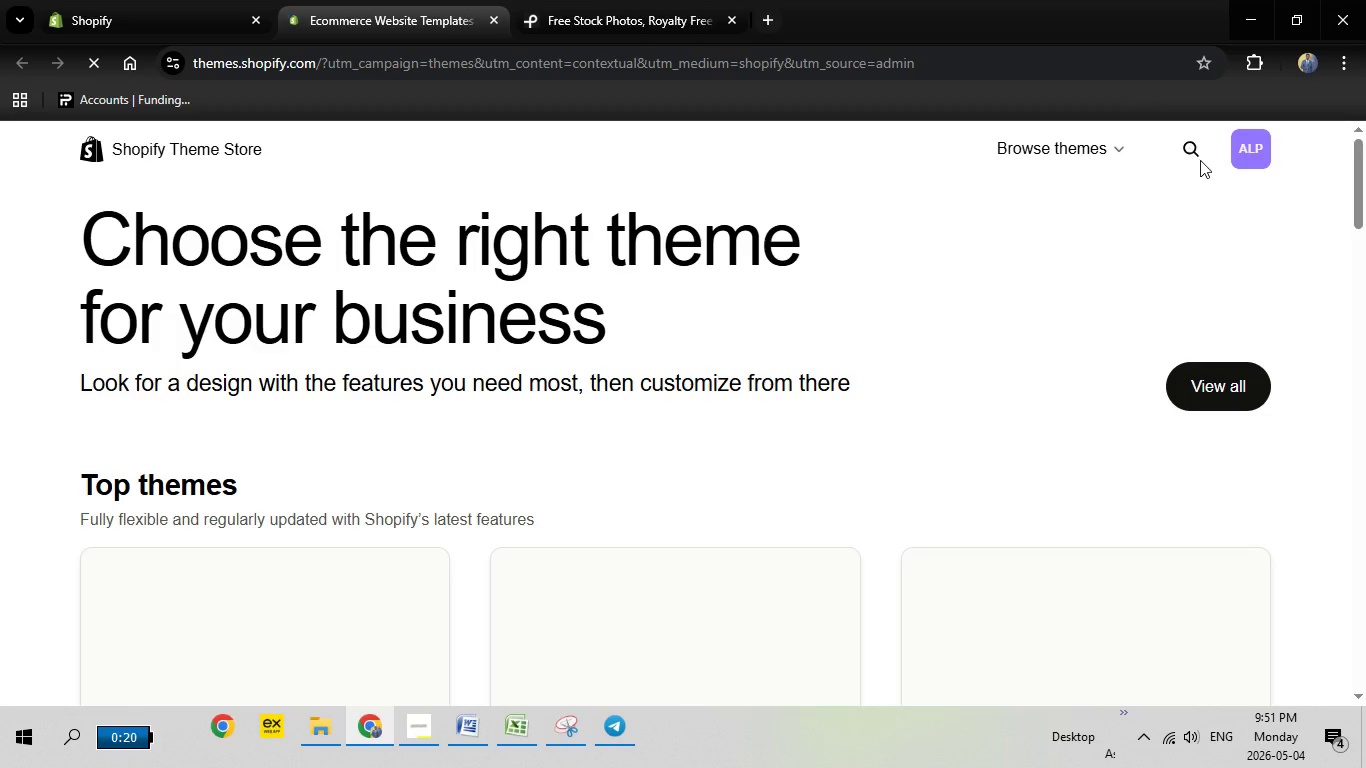 
left_click([1187, 149])
 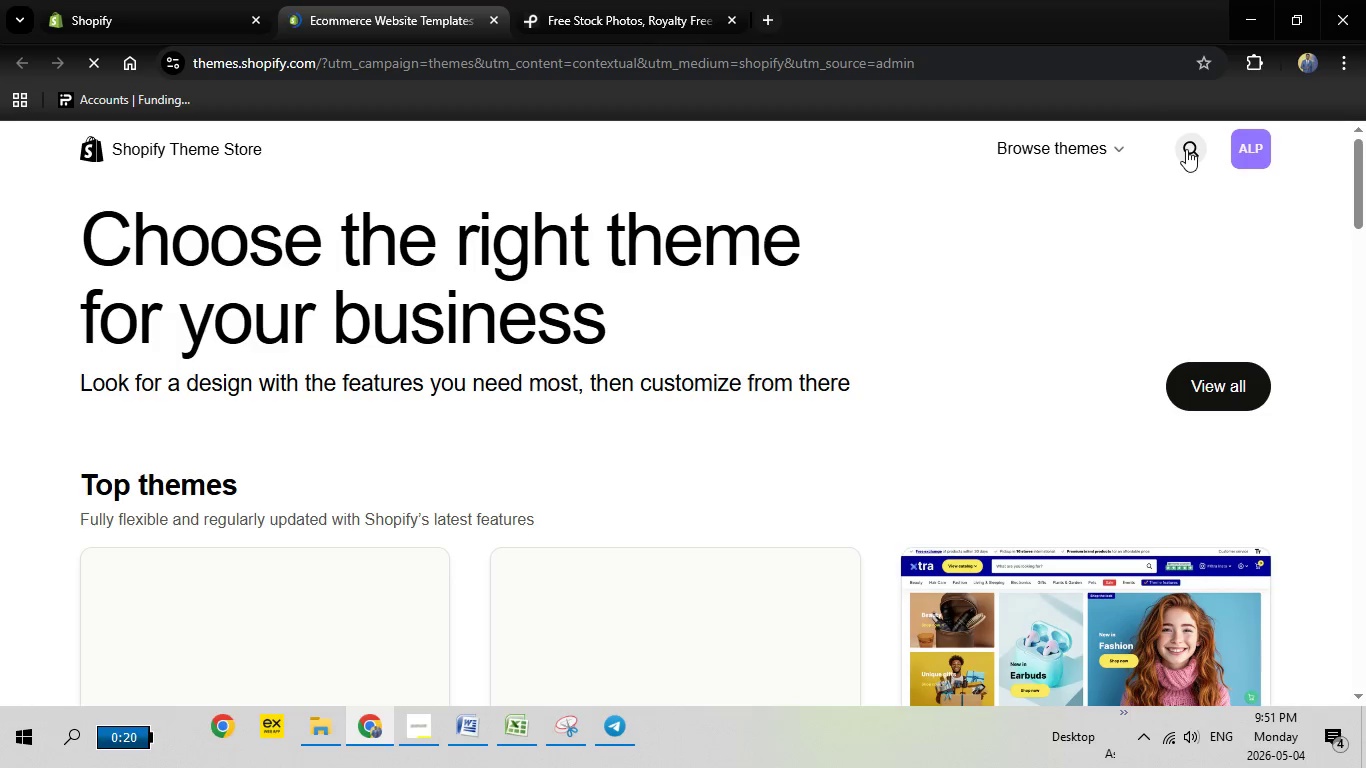 
type(sense)
 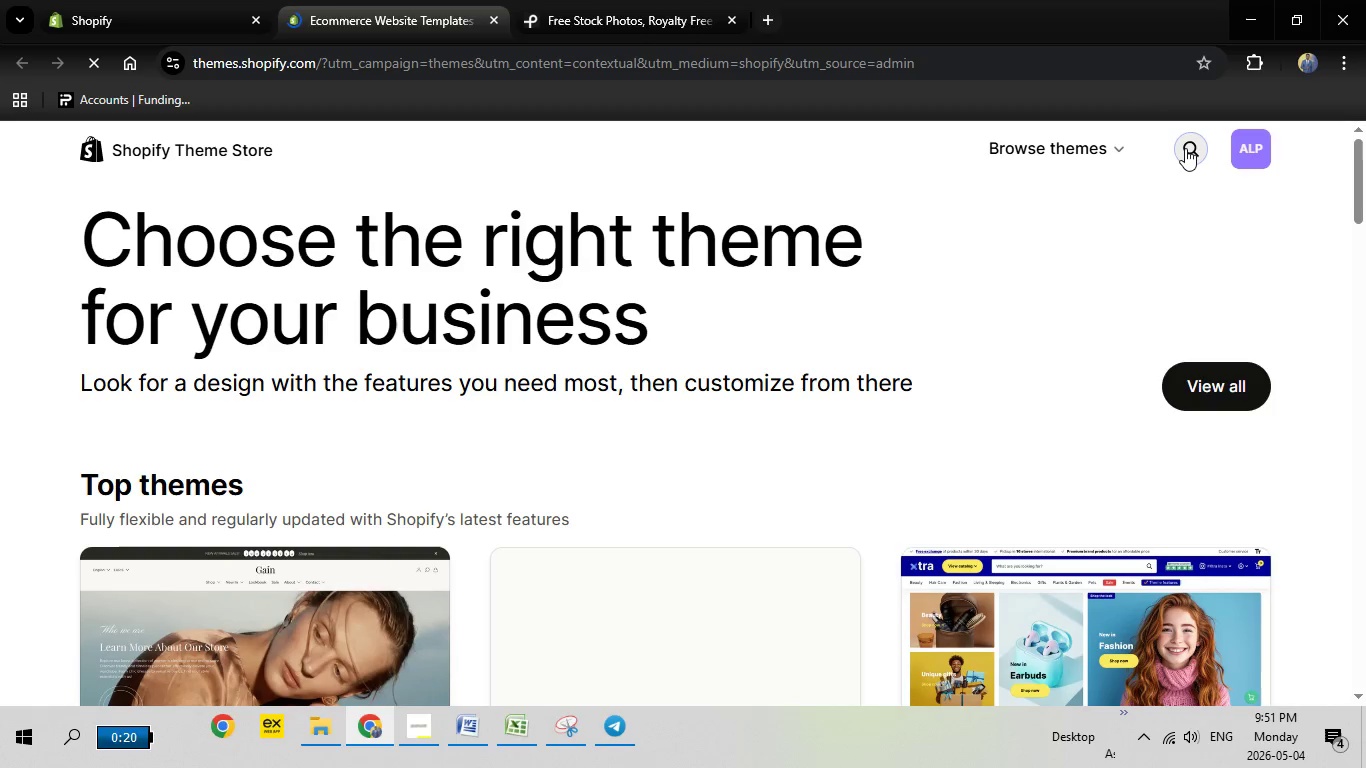 
left_click([1185, 148])
 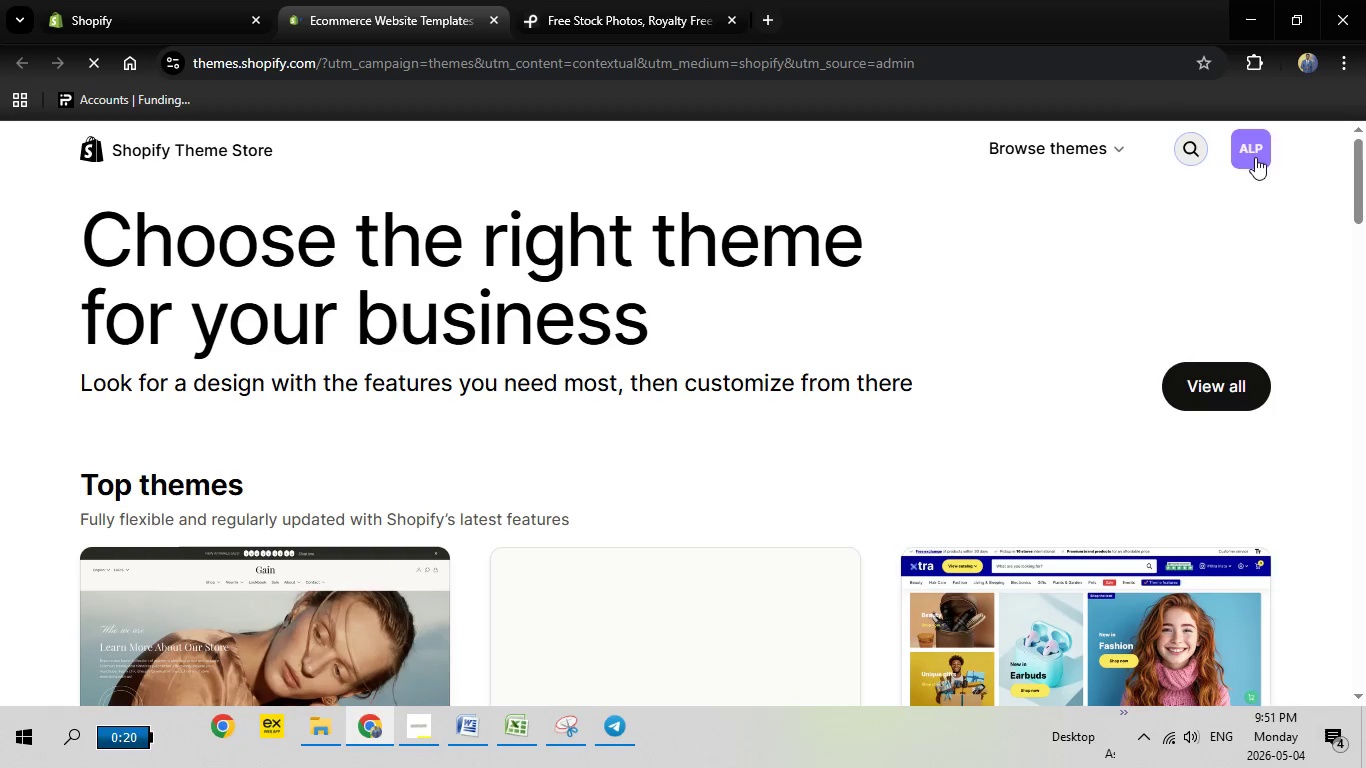 
left_click([1186, 152])
 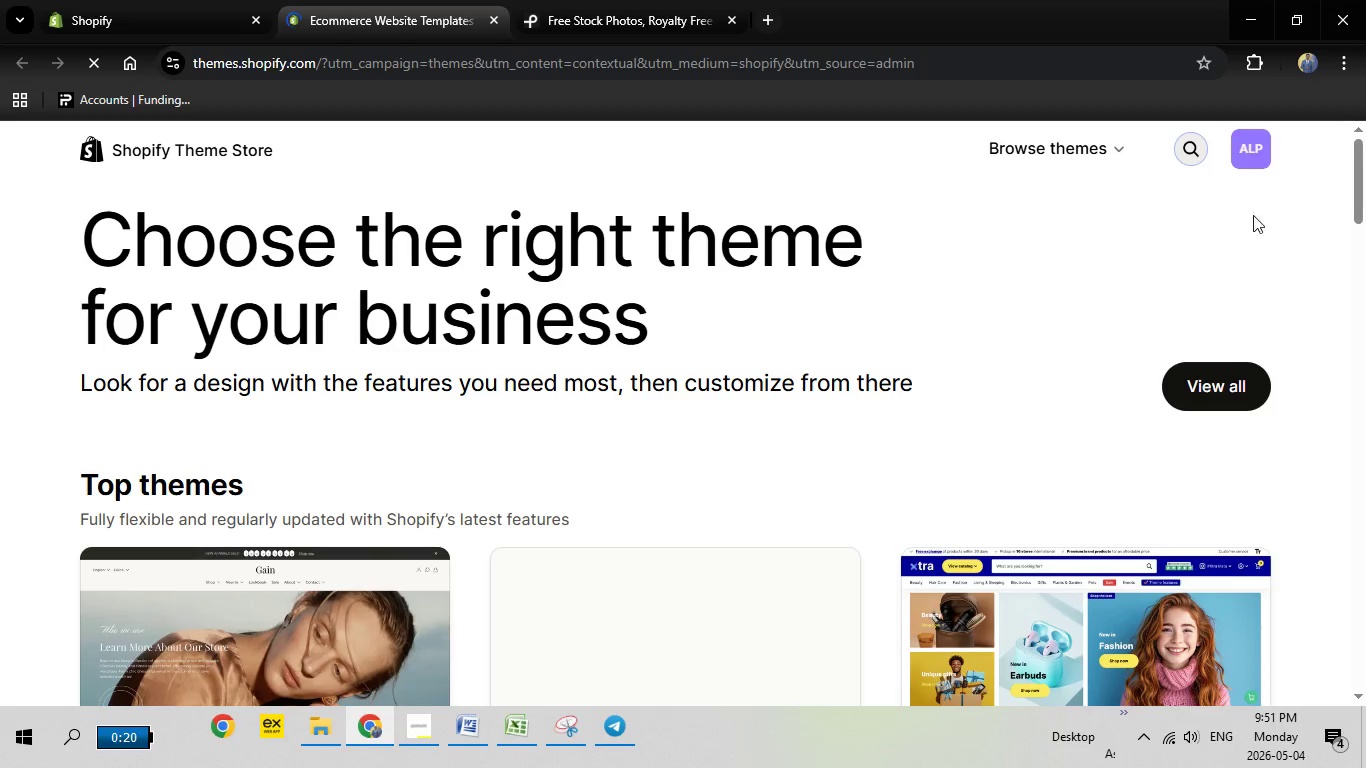 
scroll: coordinate [1179, 259], scroll_direction: up, amount: 3.0
 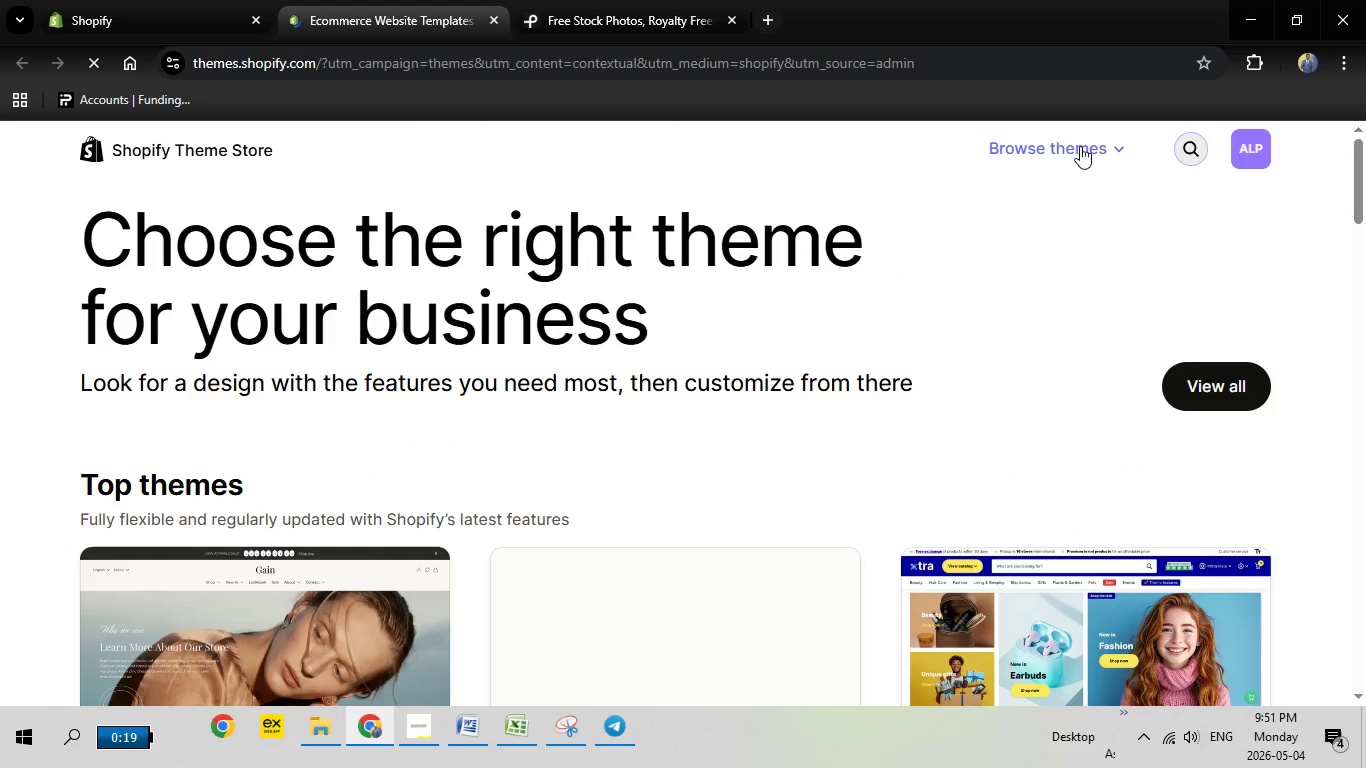 
left_click([1080, 146])
 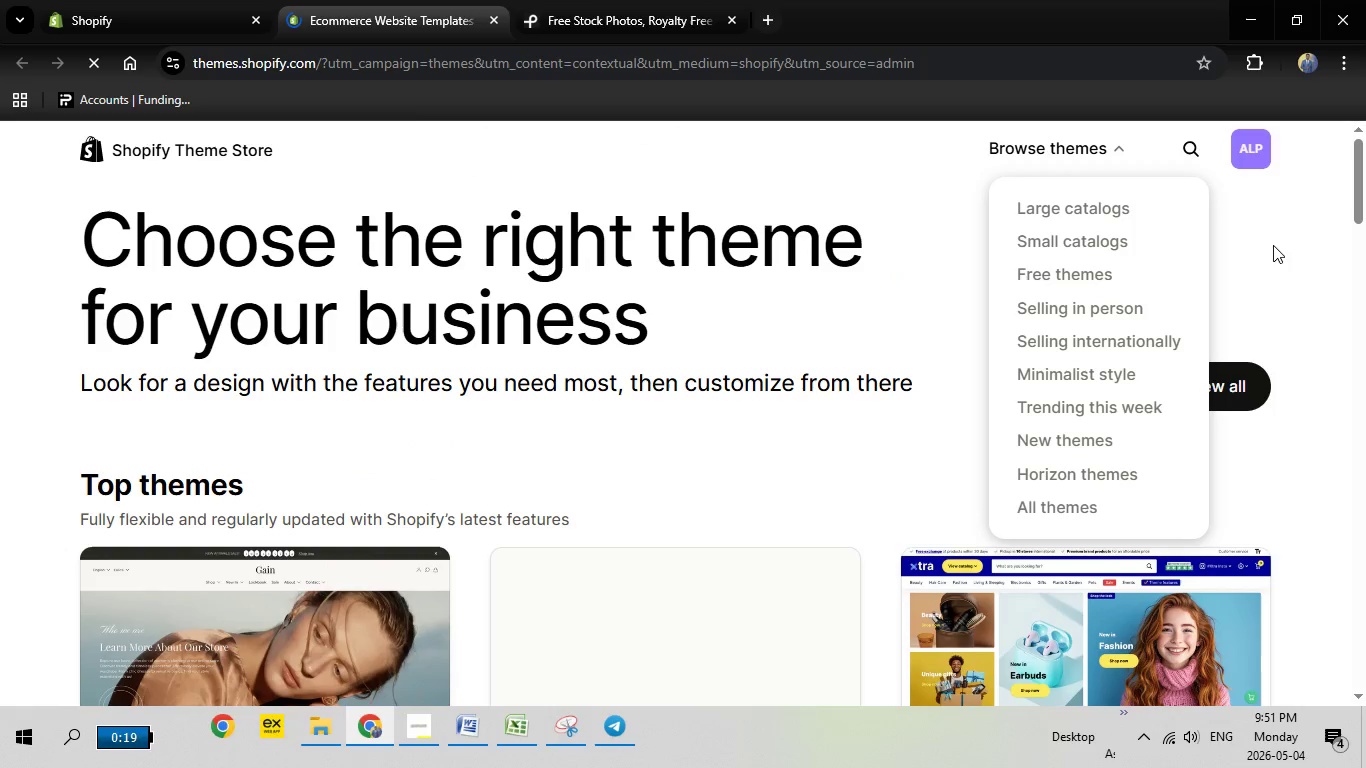 
left_click([1291, 227])
 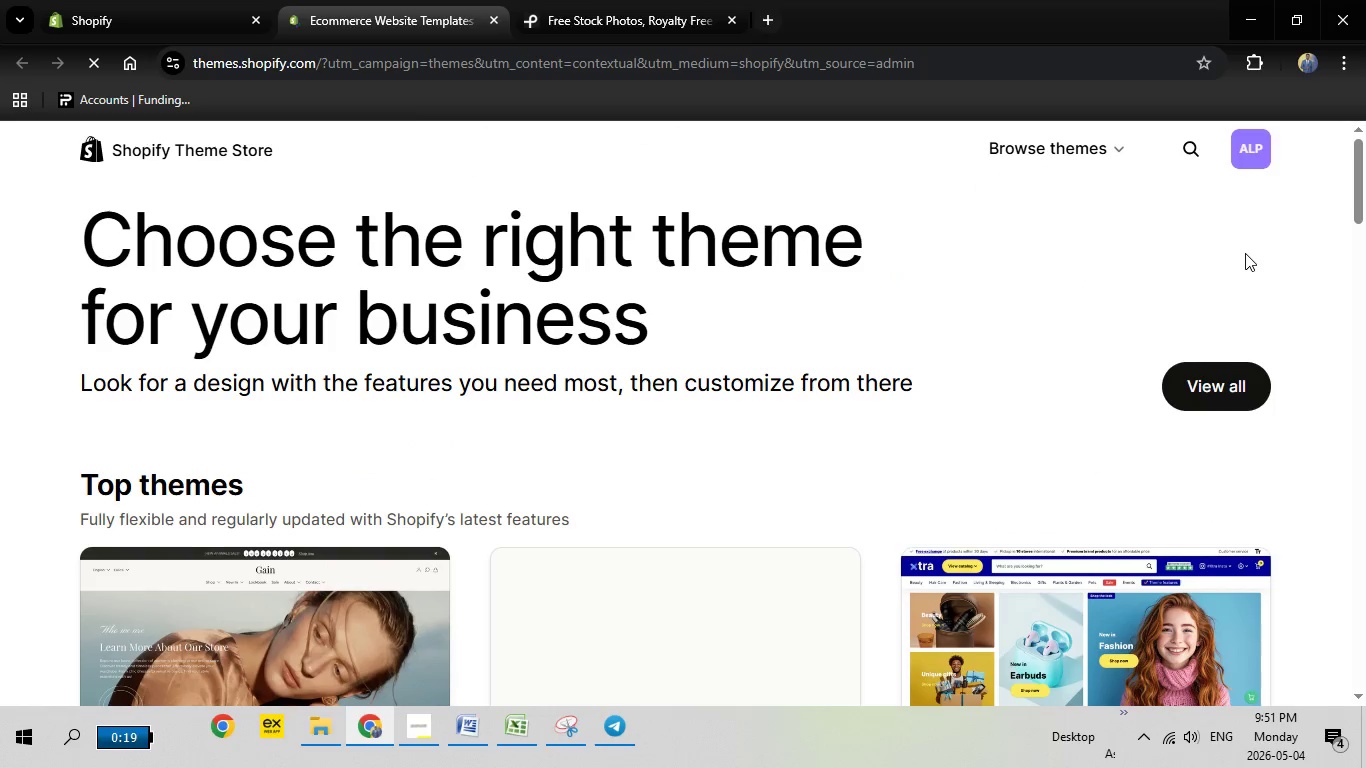 
scroll: coordinate [1244, 253], scroll_direction: up, amount: 8.0
 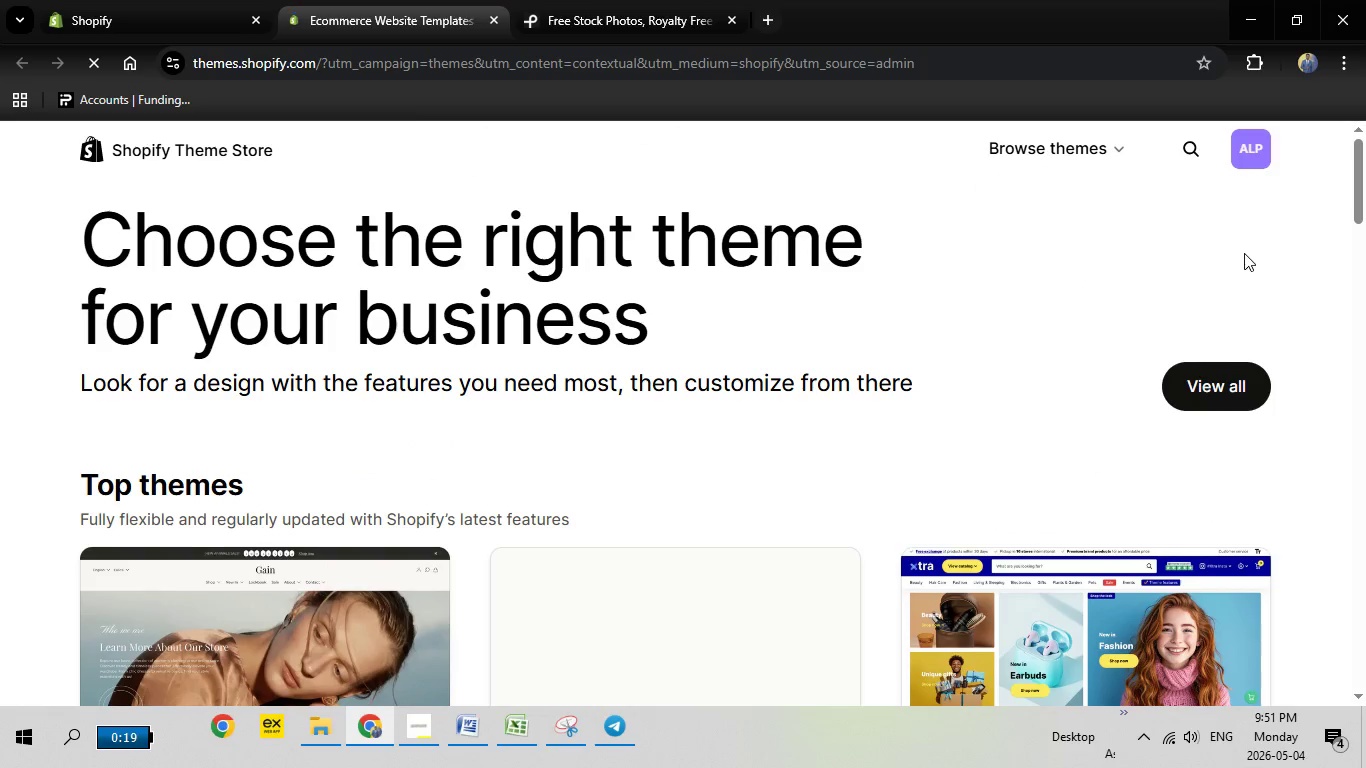 
scroll: coordinate [1243, 253], scroll_direction: down, amount: 1.0
 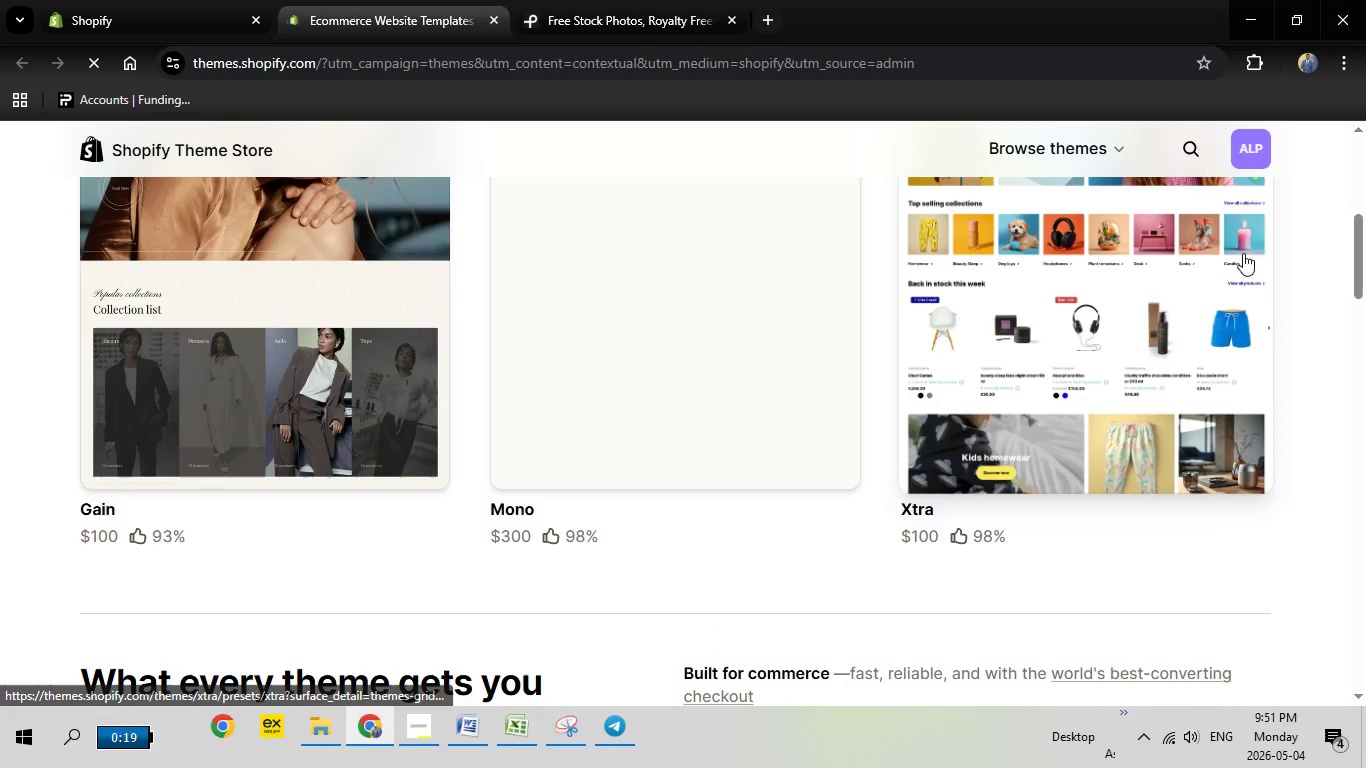 
scroll: coordinate [1243, 253], scroll_direction: up, amount: 6.0
 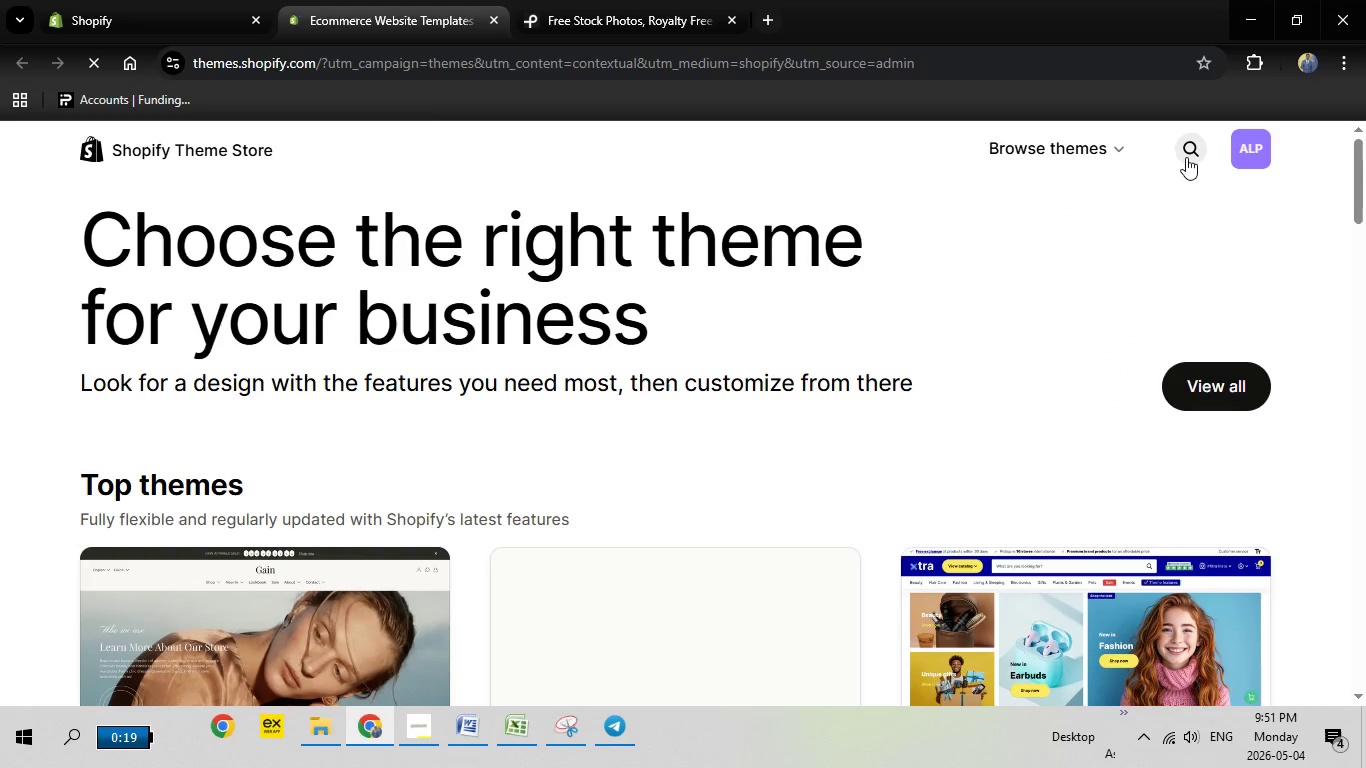 
left_click([1186, 157])
 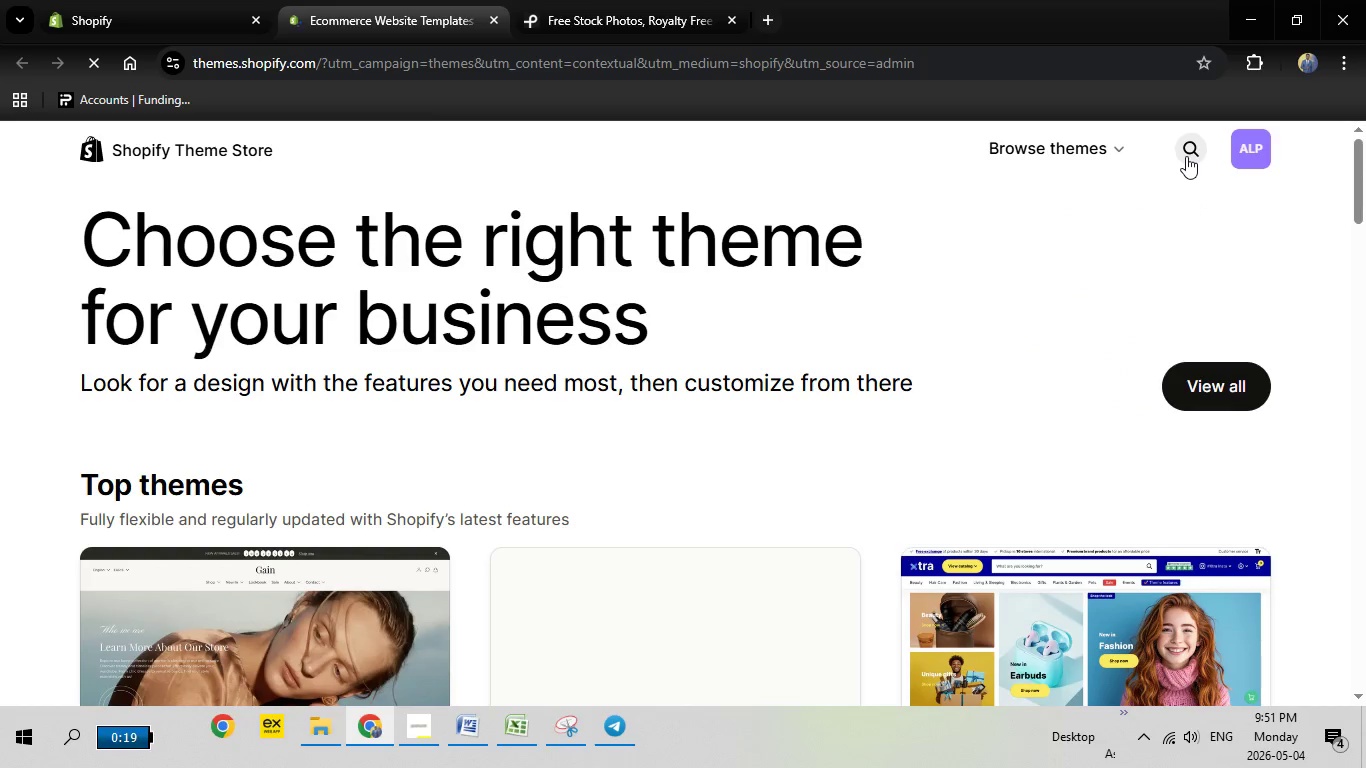 
double_click([1186, 156])
 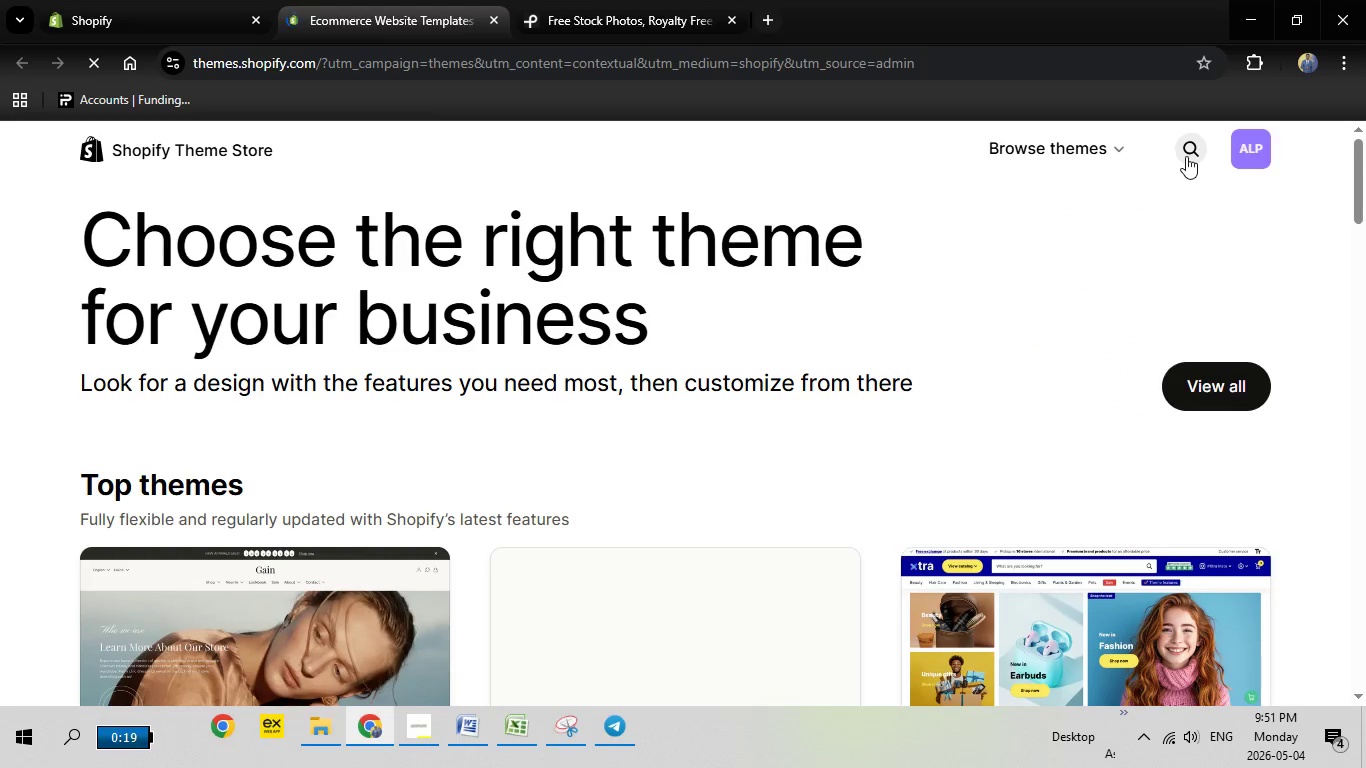 
triple_click([1186, 156])
 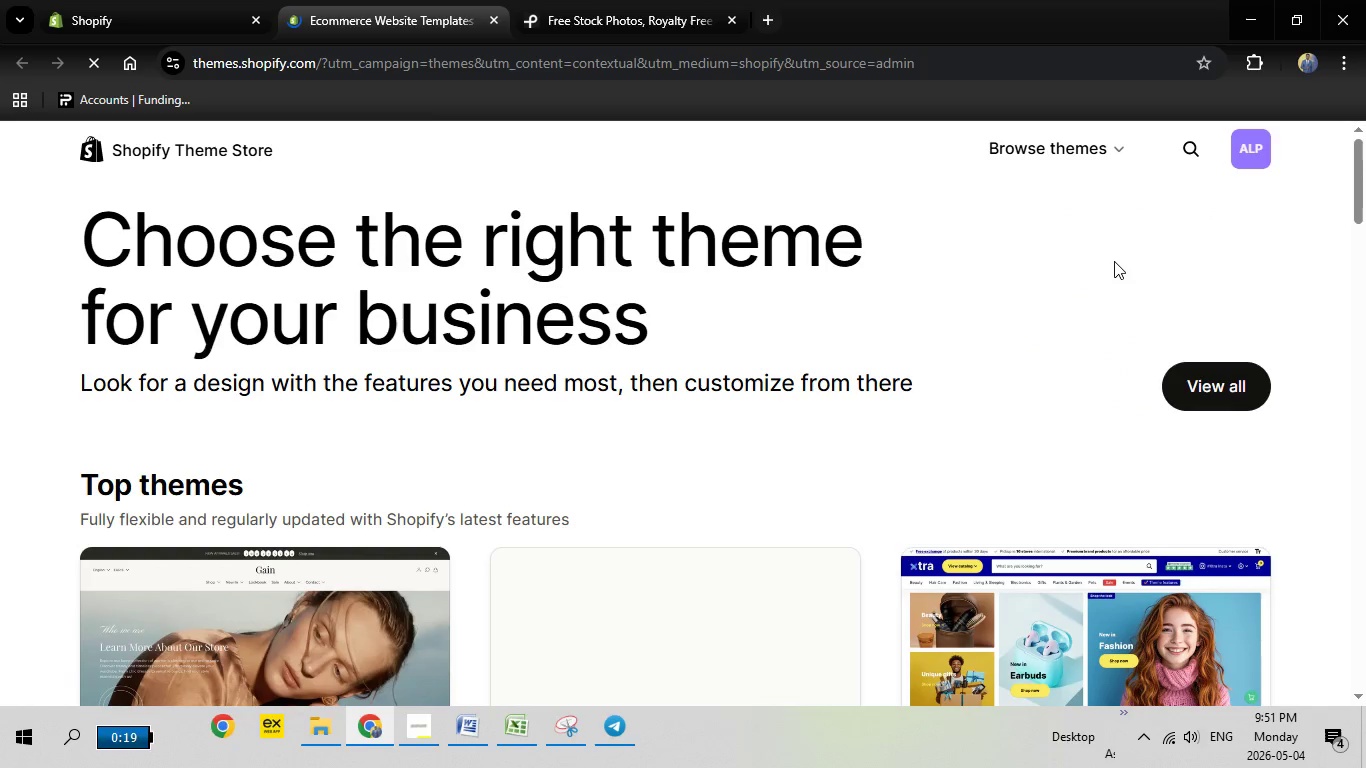 
scroll: coordinate [1089, 251], scroll_direction: down, amount: 18.0
 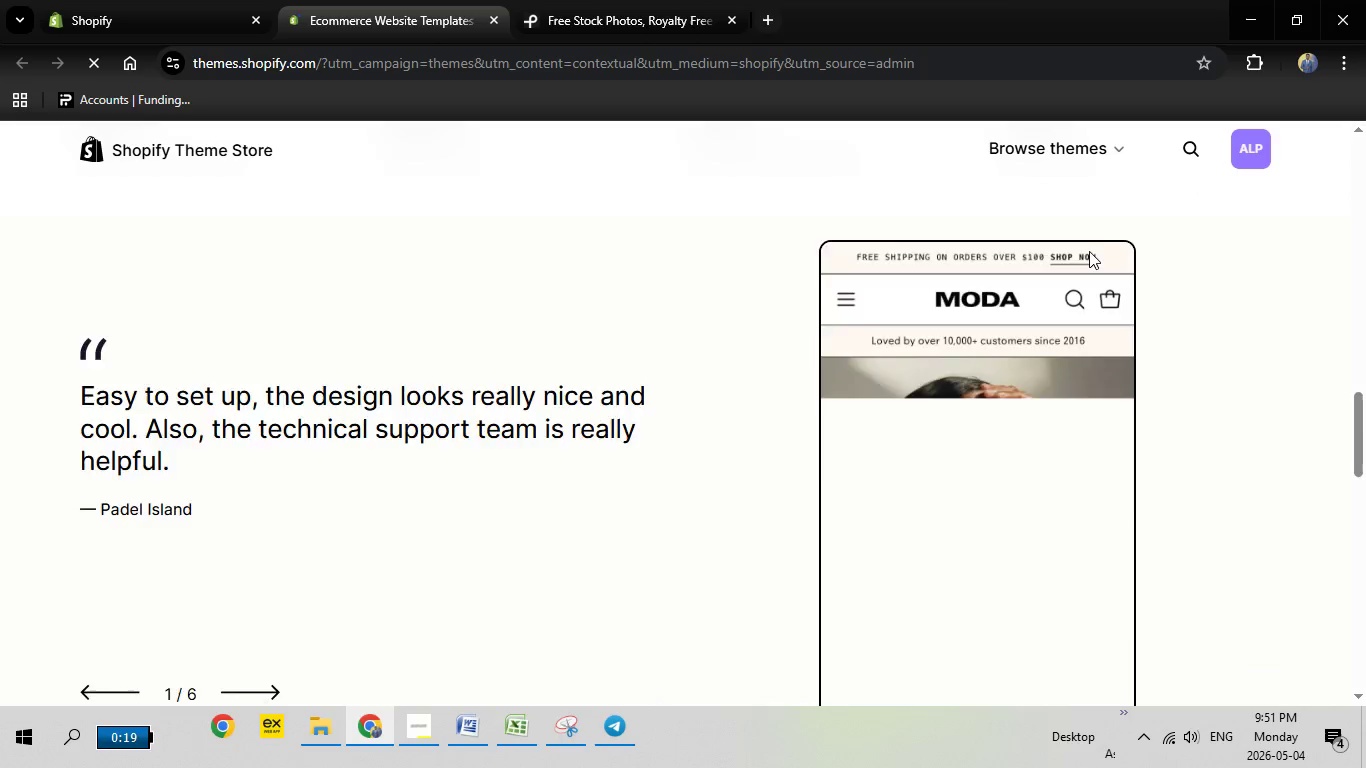 
scroll: coordinate [1088, 251], scroll_direction: up, amount: 27.0
 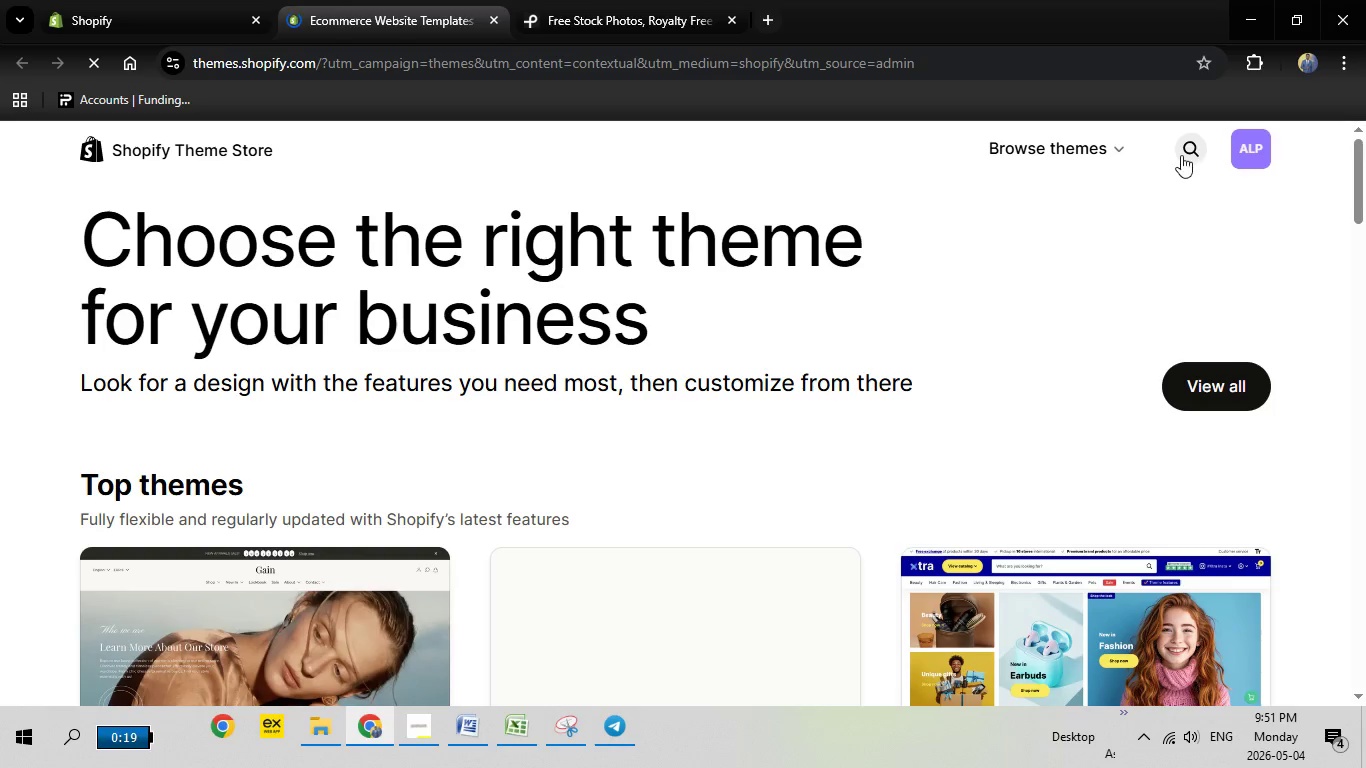 
left_click([1179, 152])
 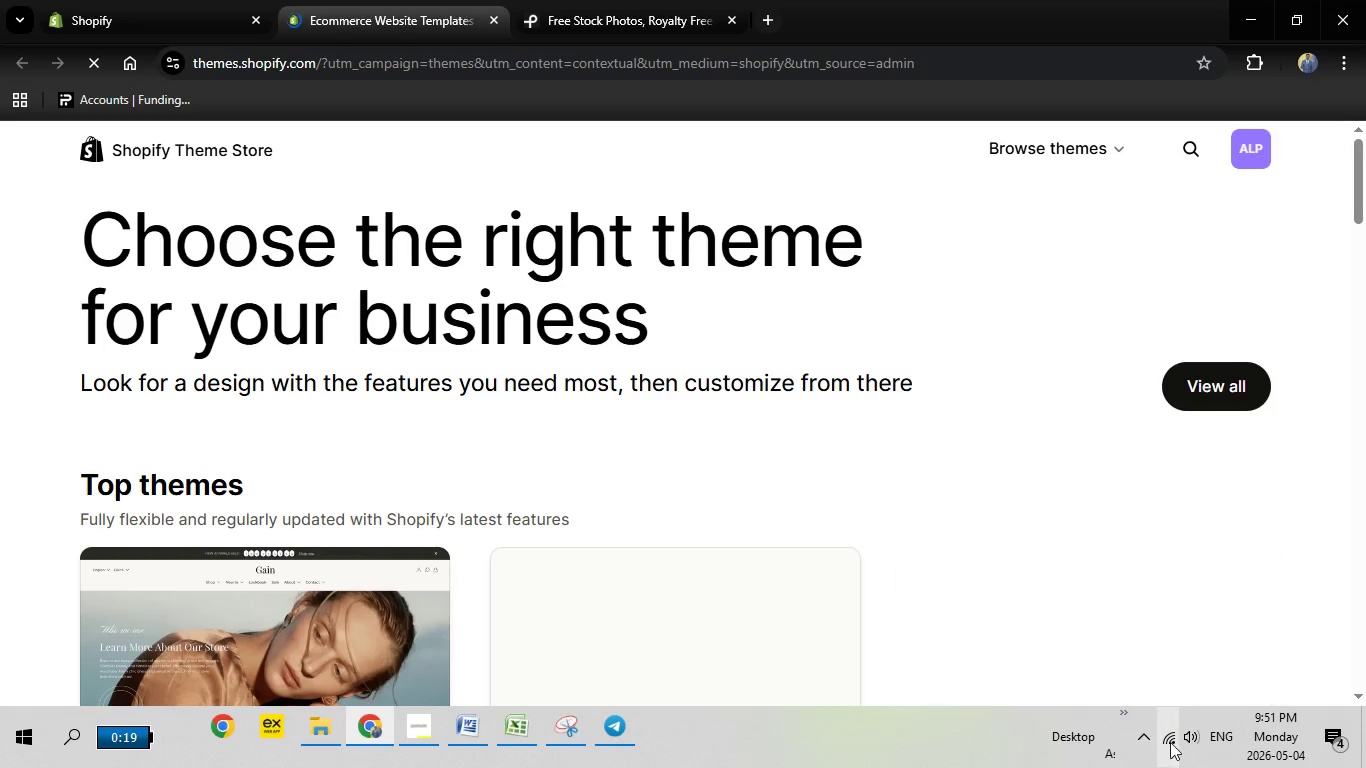 
left_click([1170, 742])
 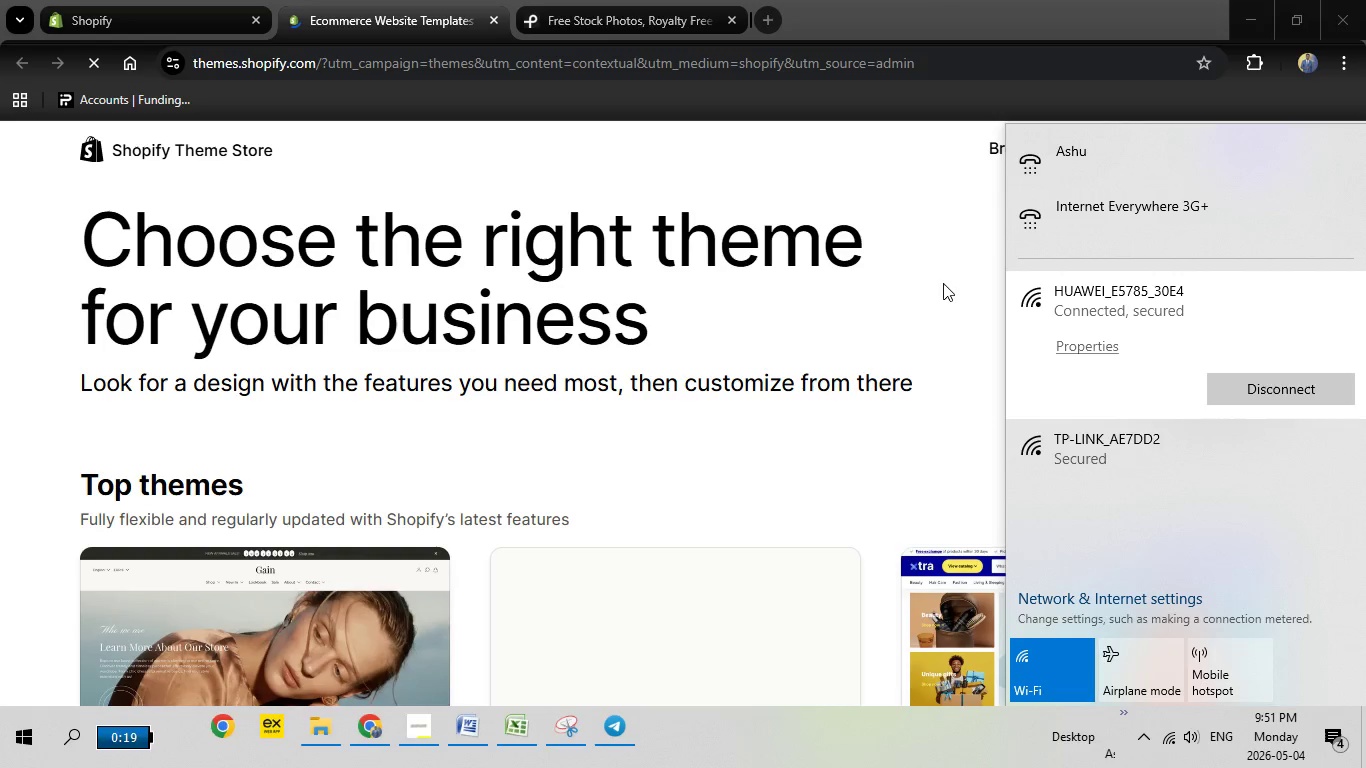 
left_click([944, 287])
 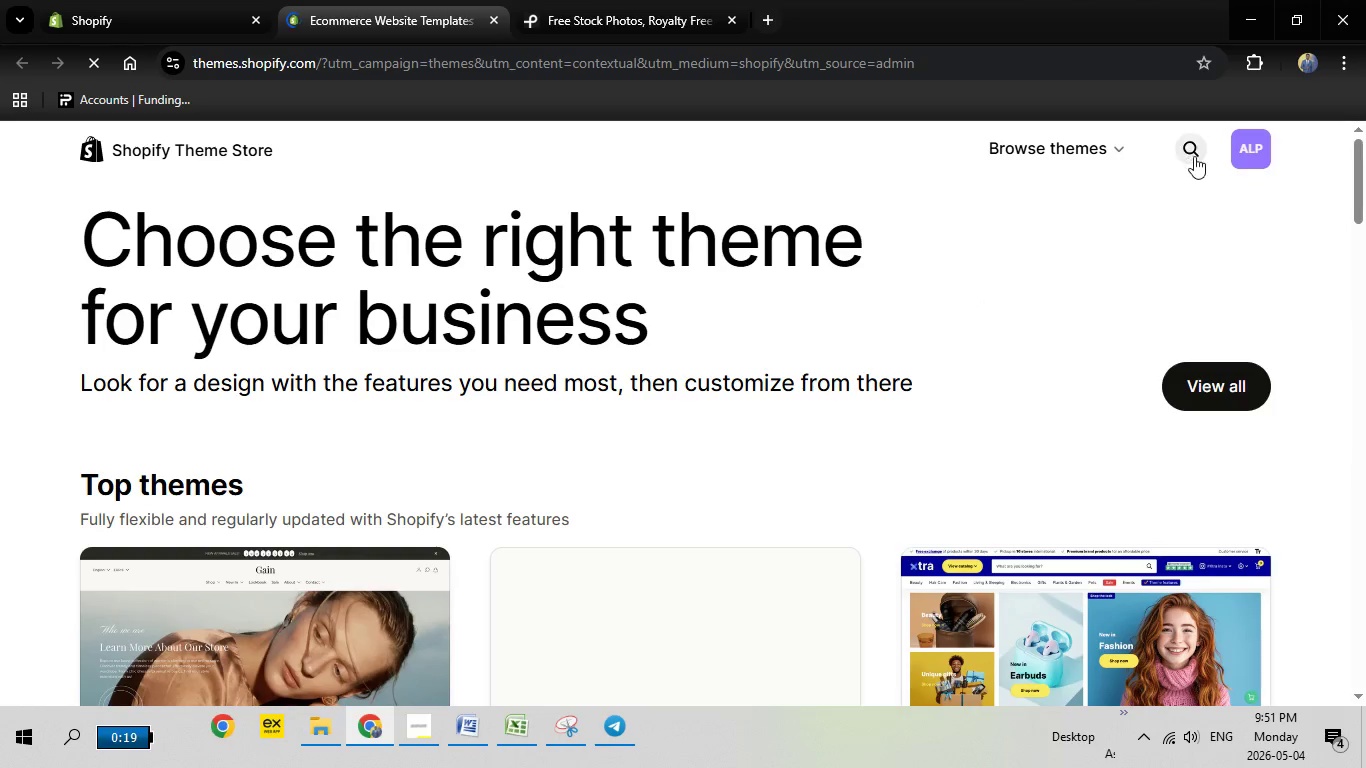 
left_click([1194, 156])
 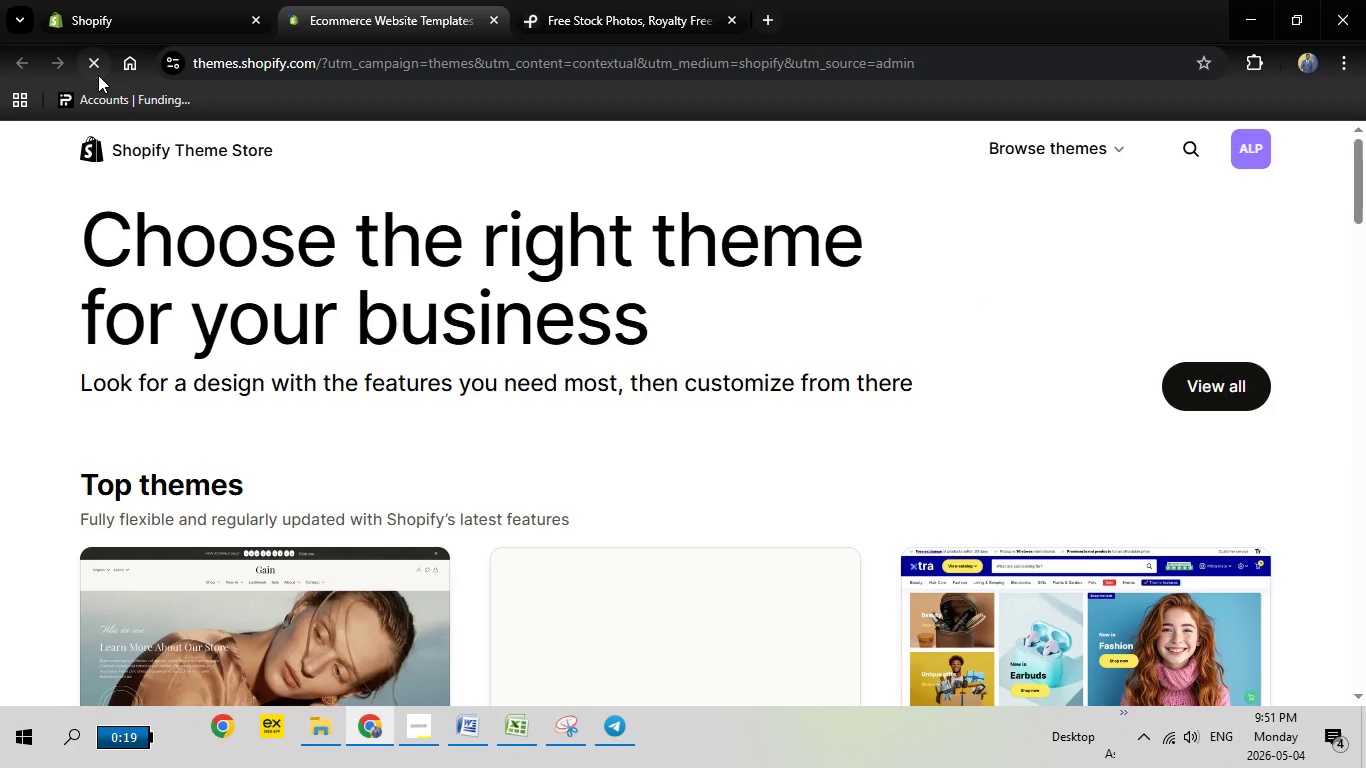 
left_click([100, 64])
 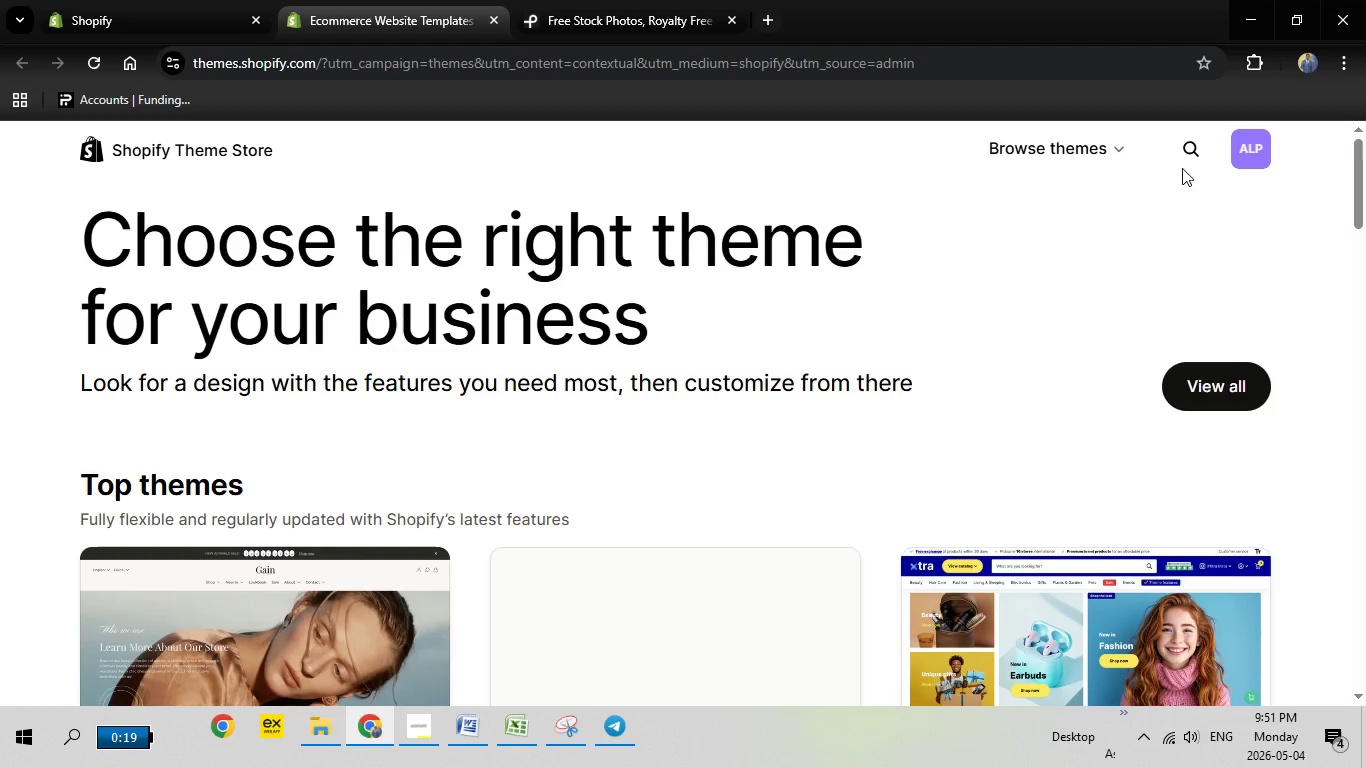 
left_click([1198, 153])
 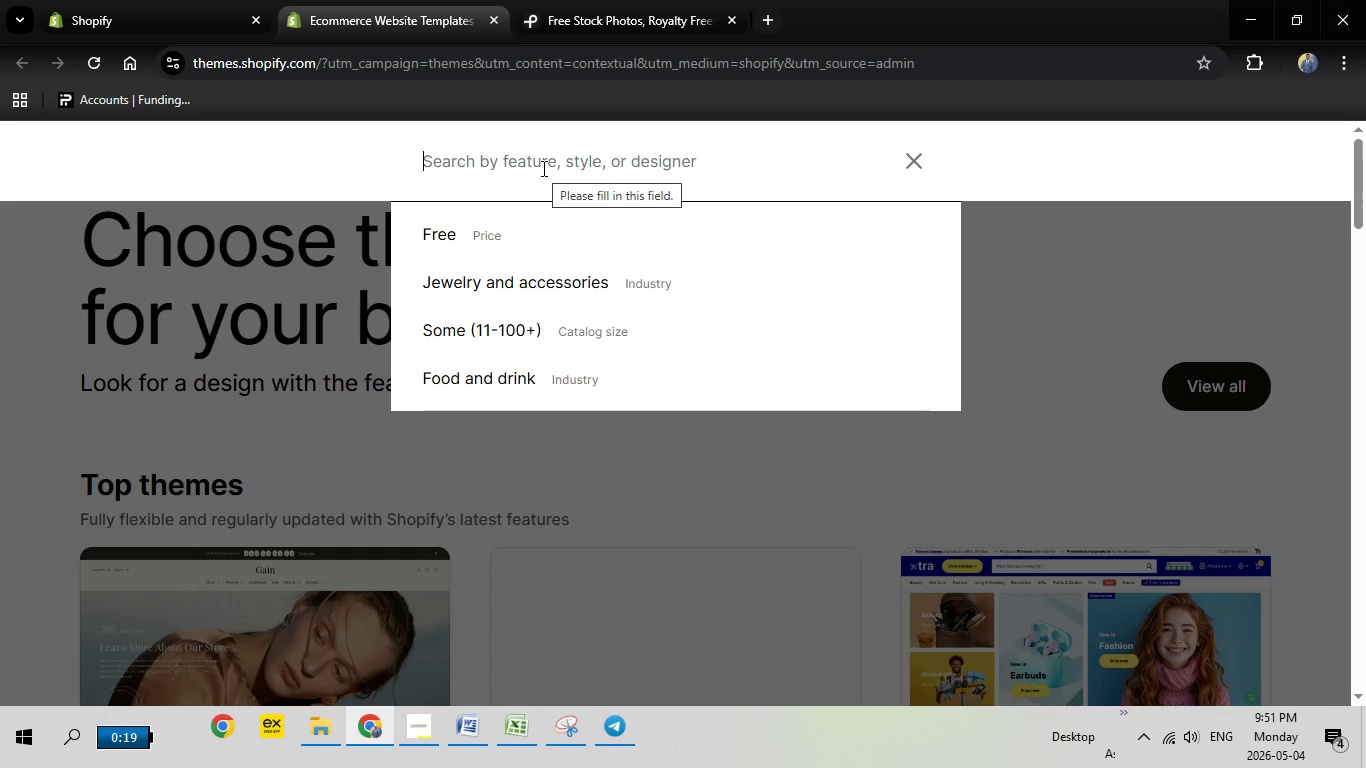 
type(sense)
 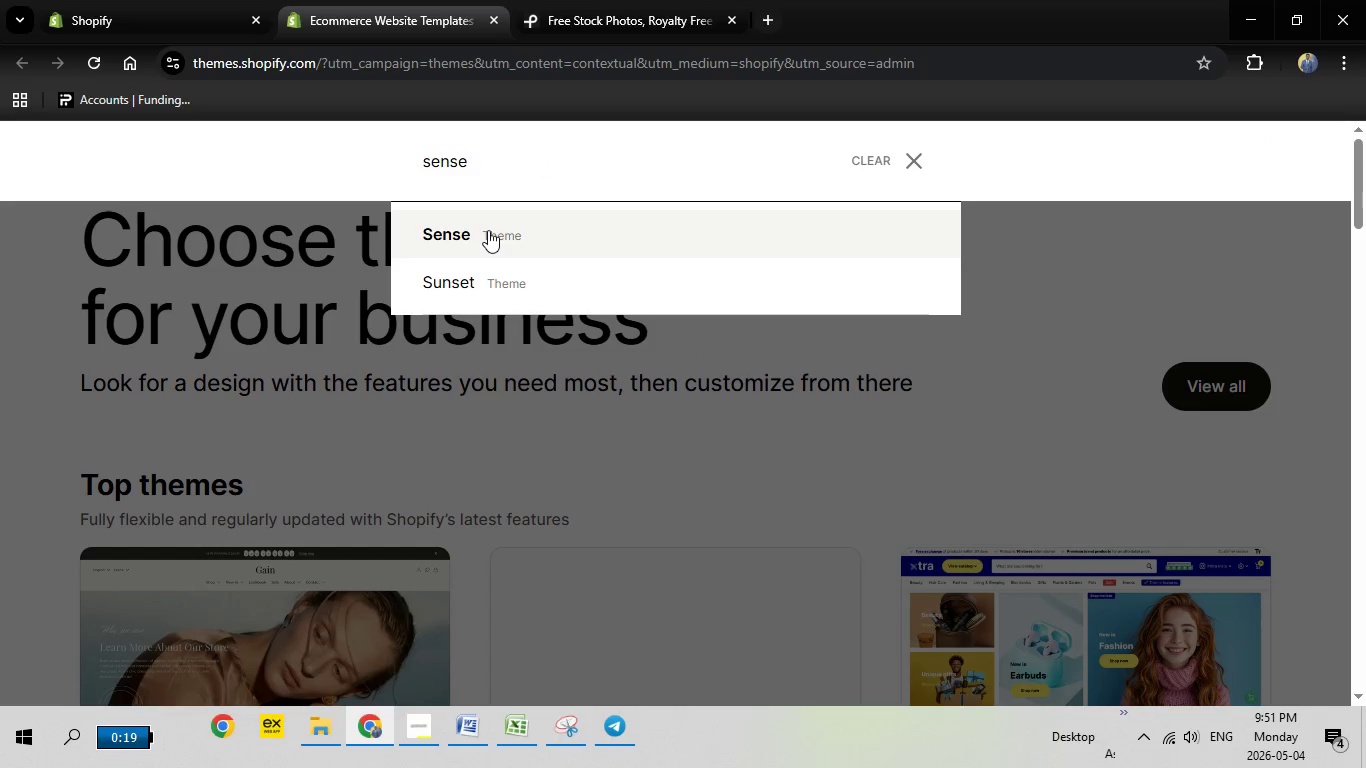 
left_click([488, 230])
 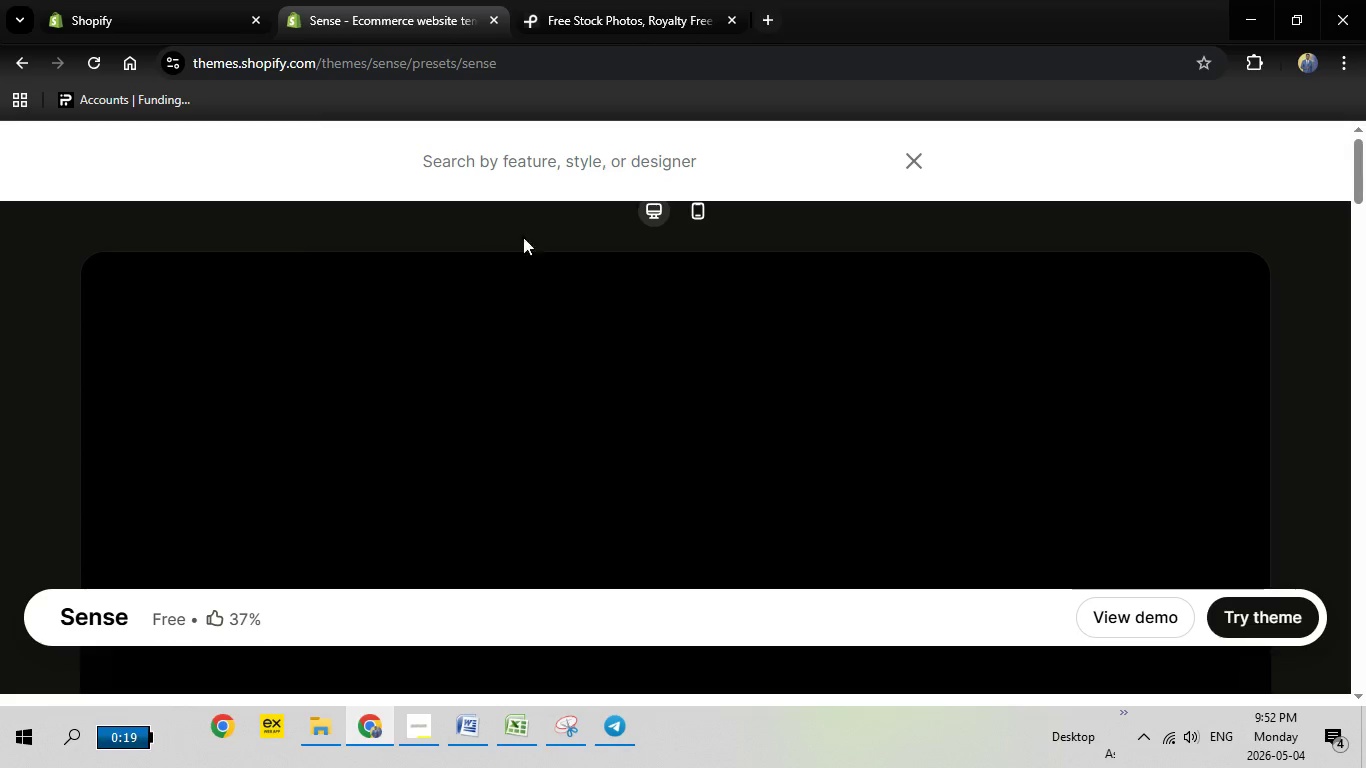 
left_click([1235, 618])
 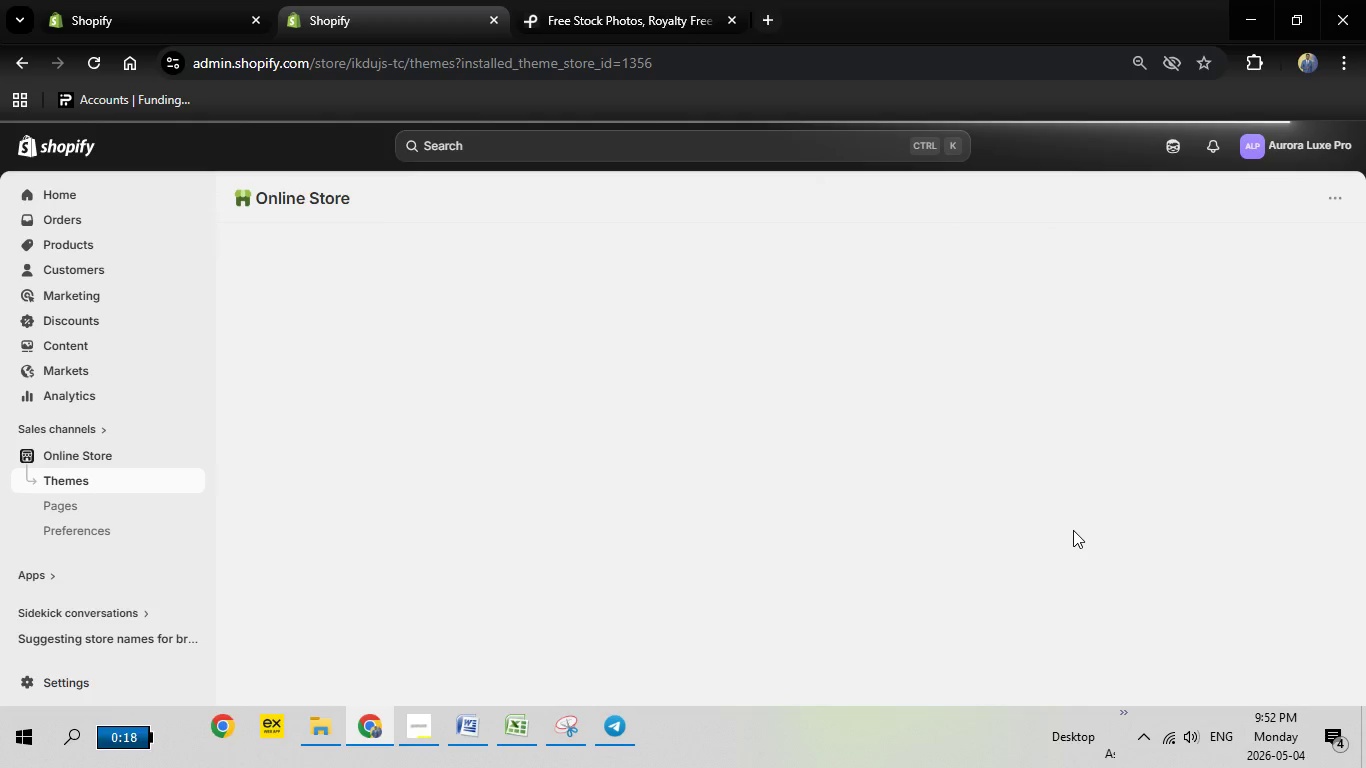 
wait(31.75)
 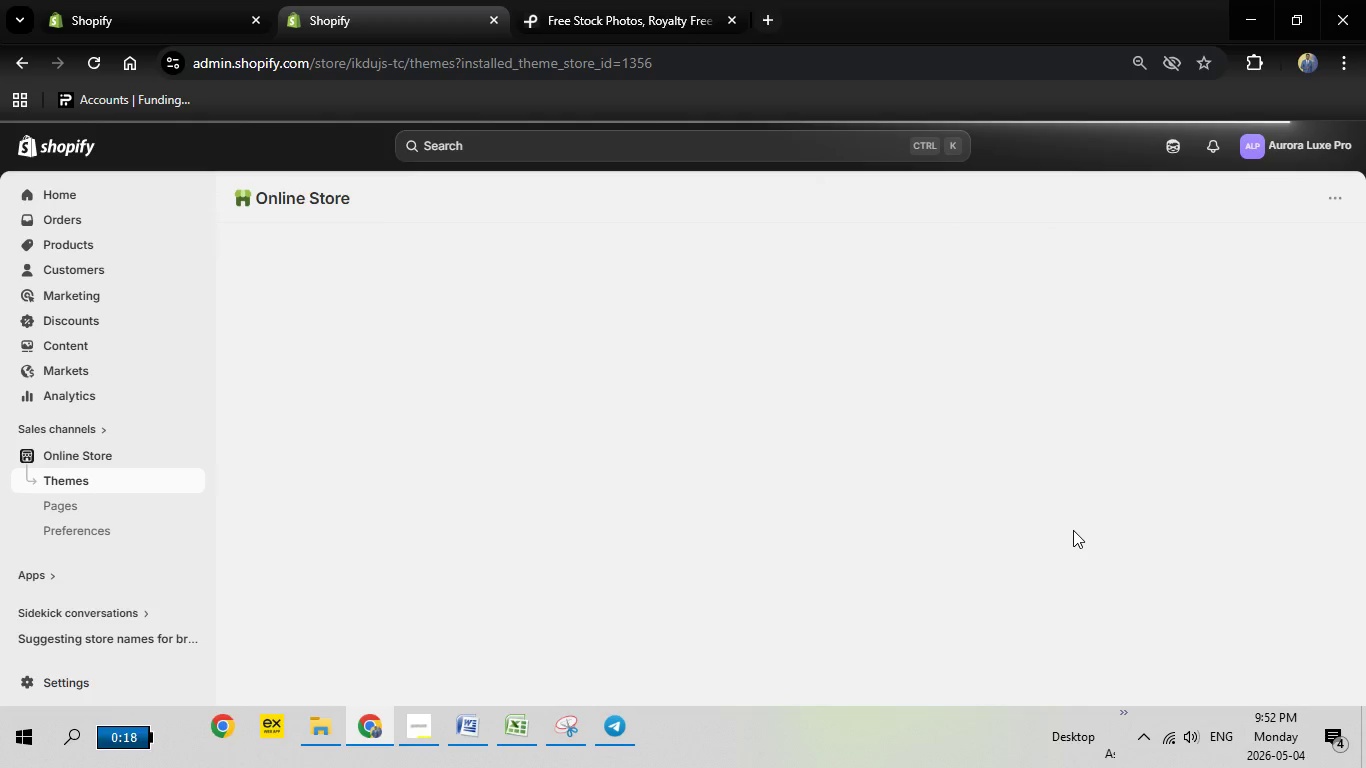 
scroll: coordinate [1181, 545], scroll_direction: down, amount: 2.0
 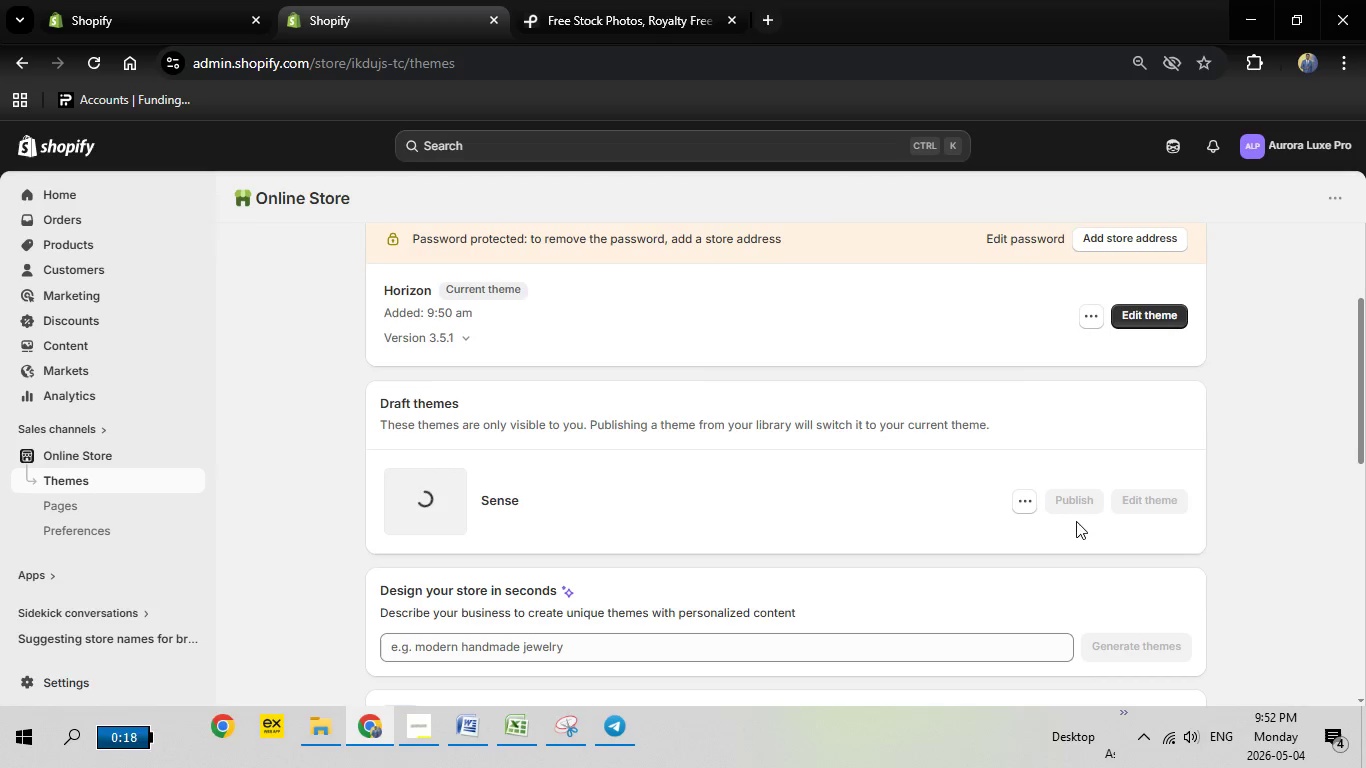 
wait(13.0)
 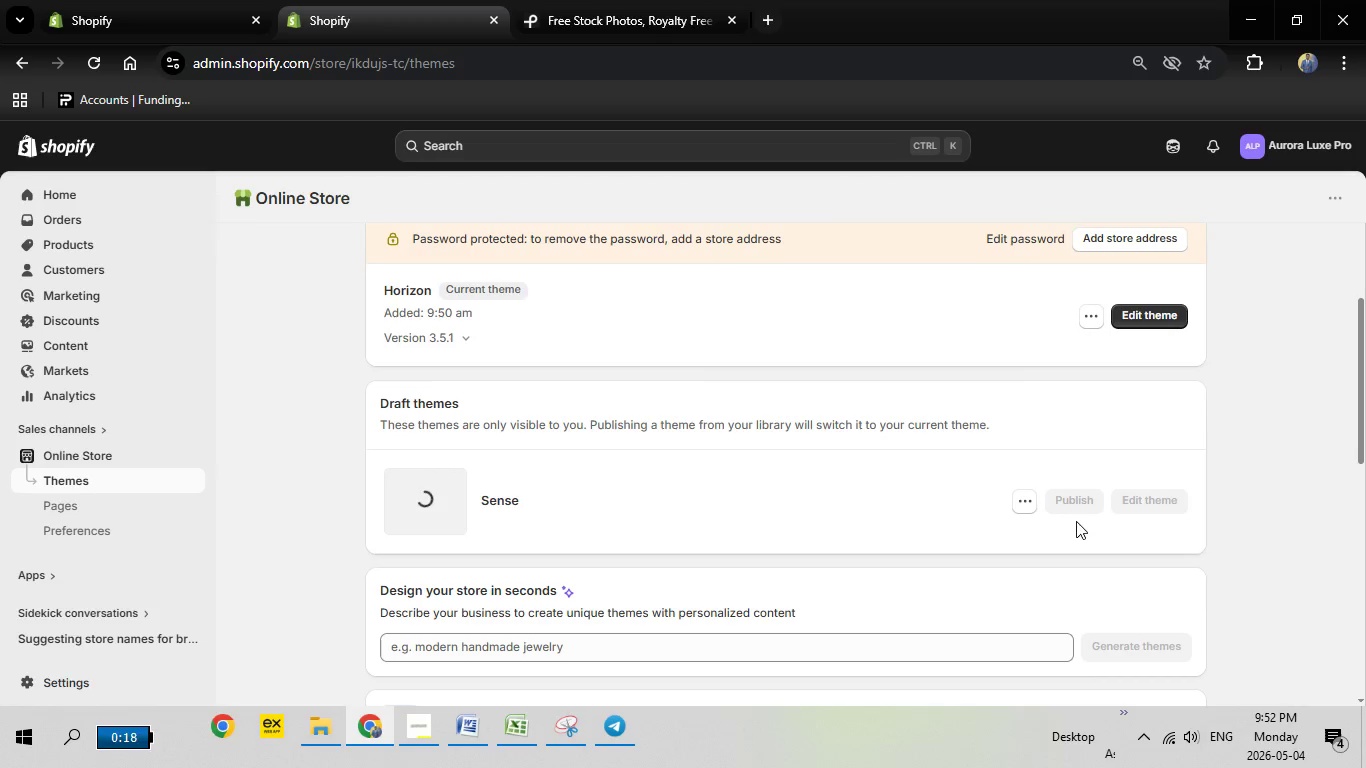 
left_click([1094, 559])
 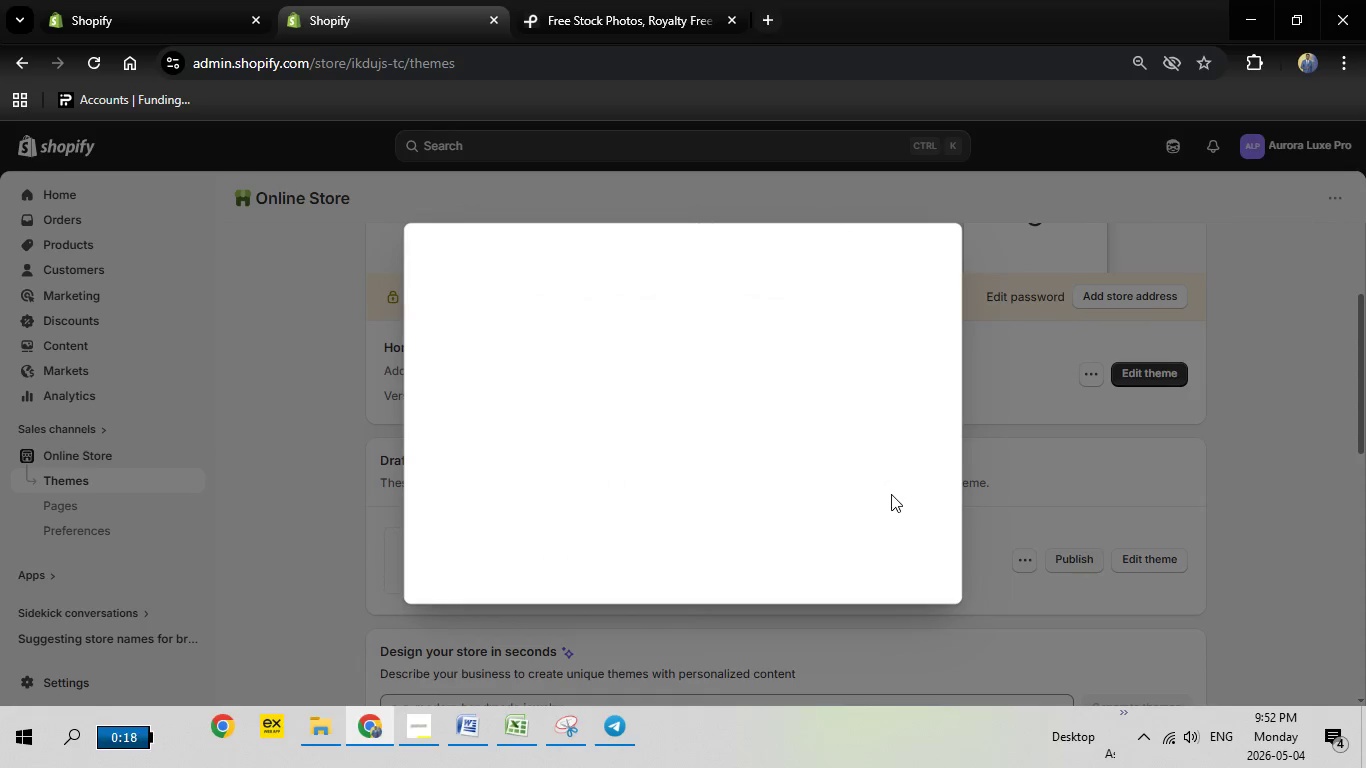 
mouse_move([868, 520])
 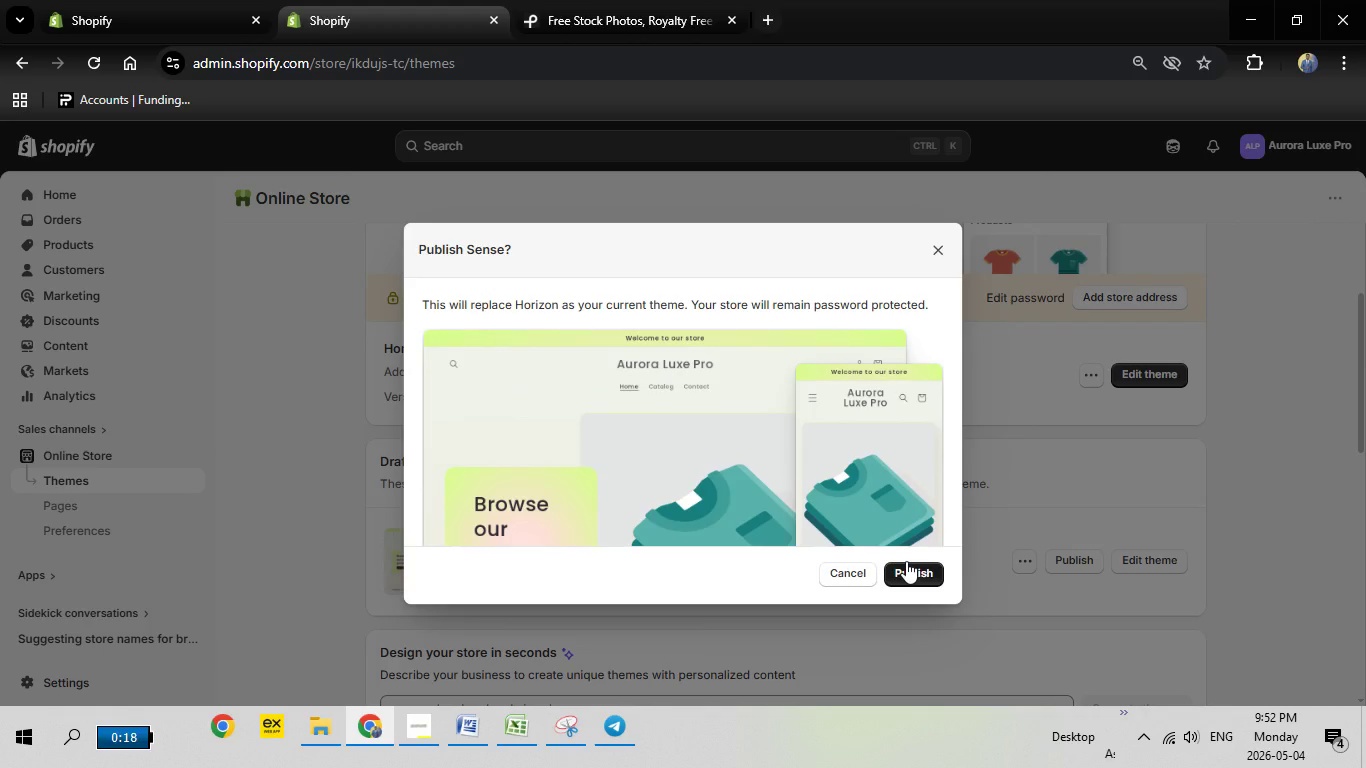 
left_click([911, 569])
 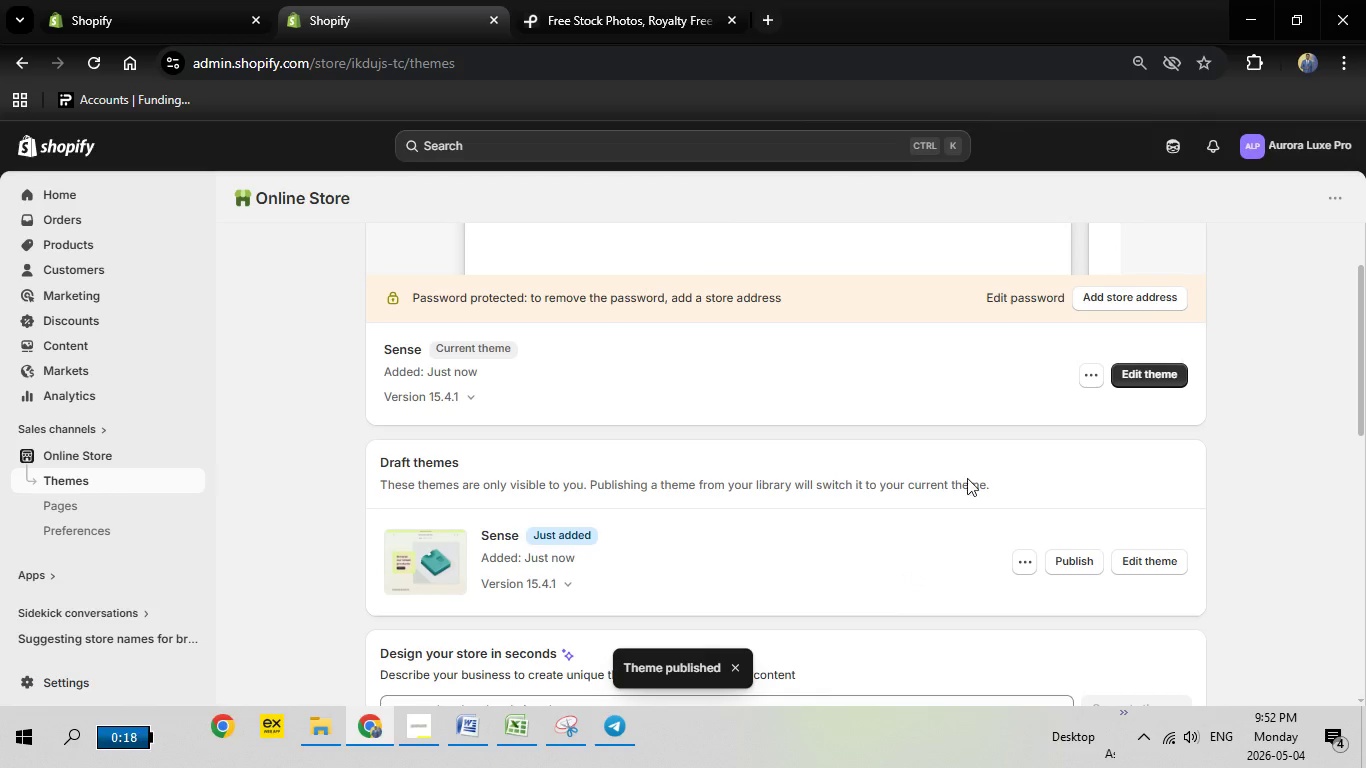 
scroll: coordinate [997, 465], scroll_direction: up, amount: 1.0
 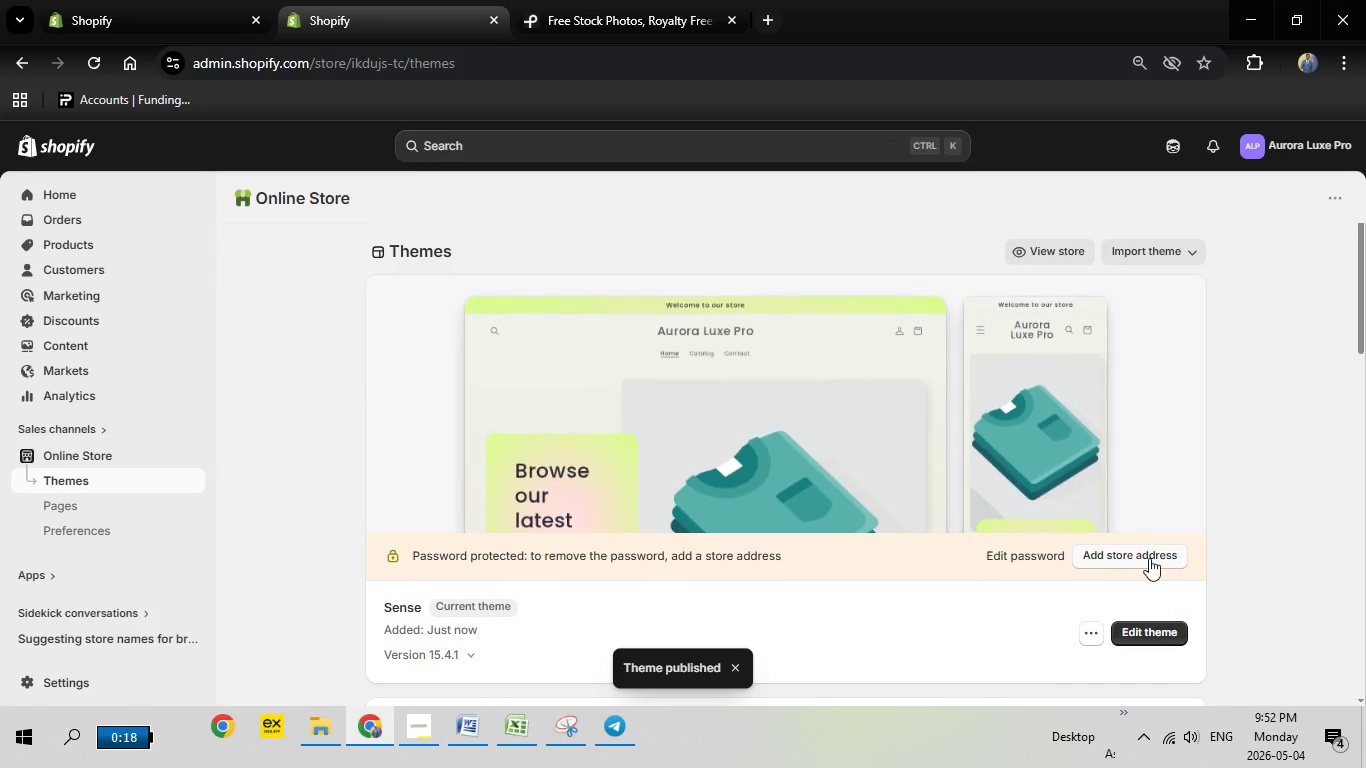 
left_click([1150, 560])
 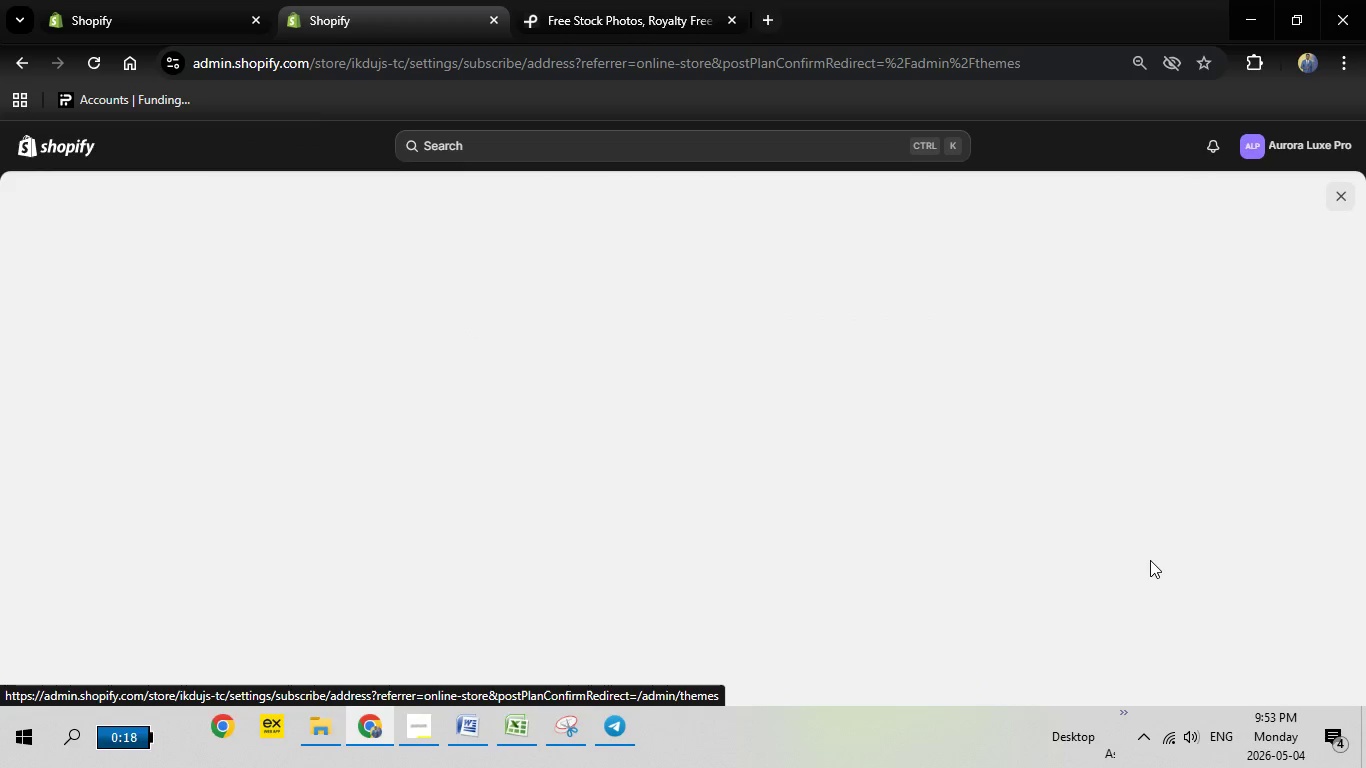 
wait(7.11)
 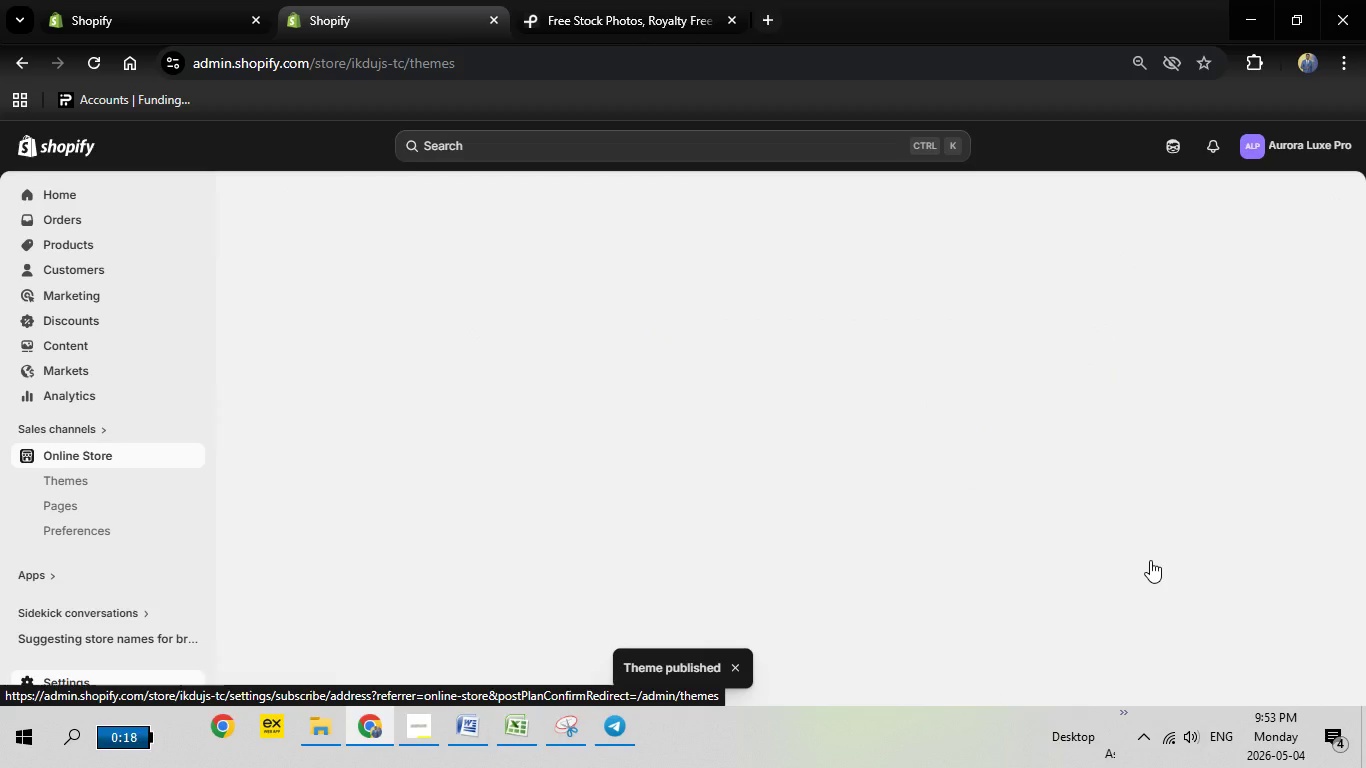 
left_click([127, 416])
 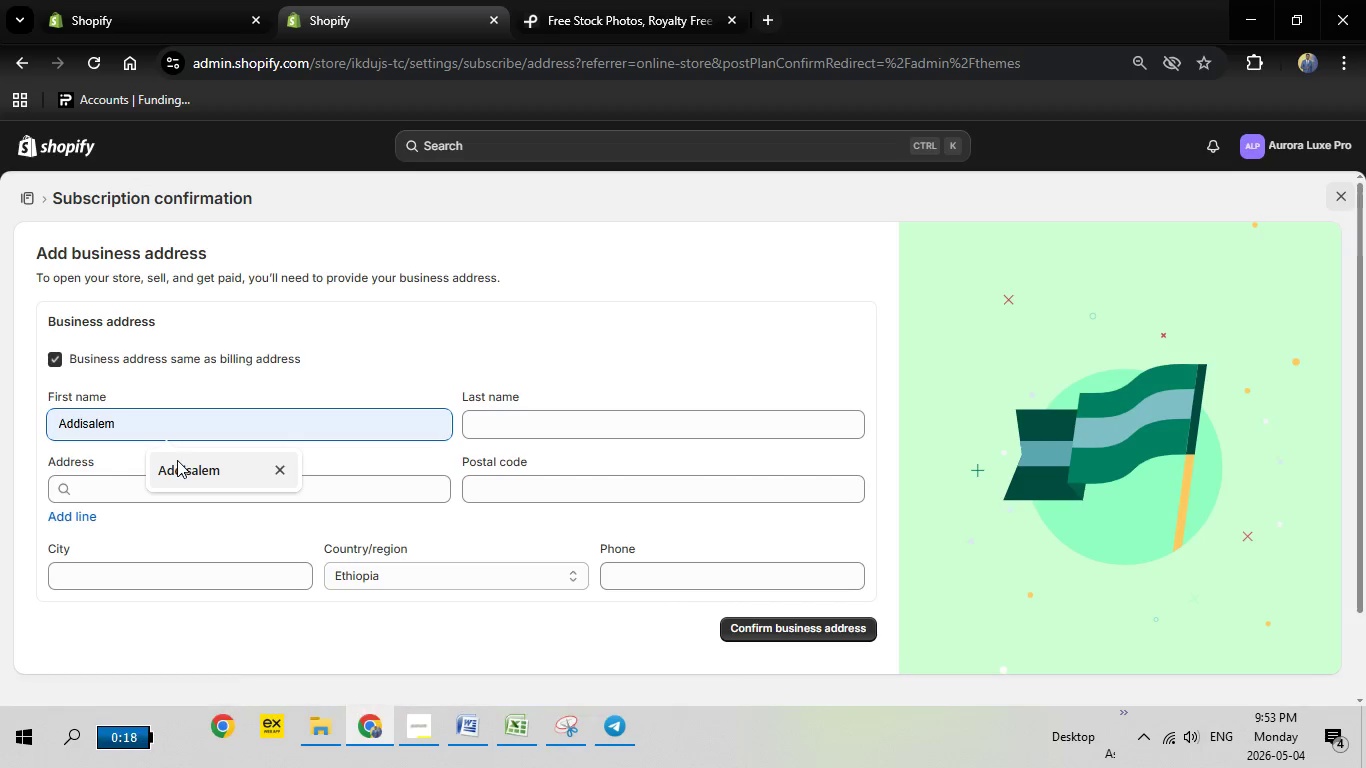 
left_click([177, 460])
 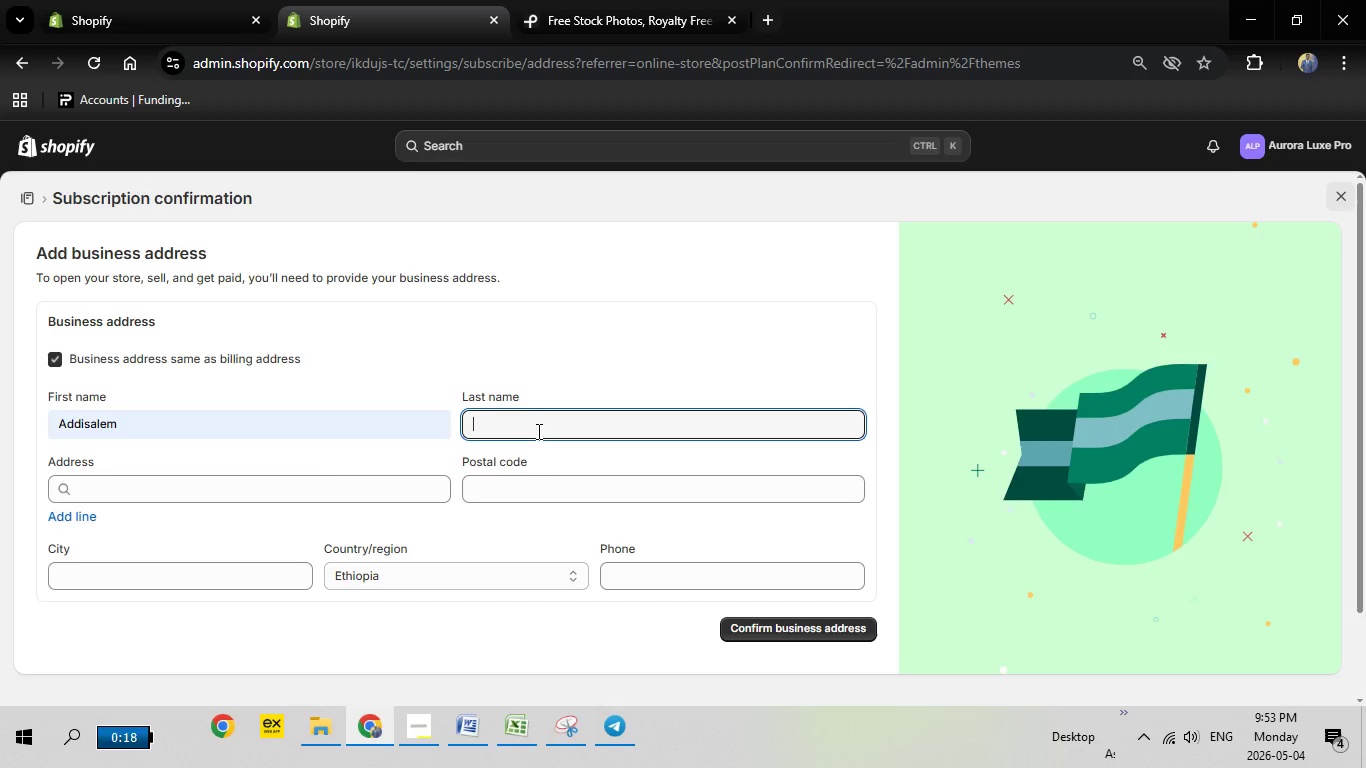 
left_click([537, 431])
 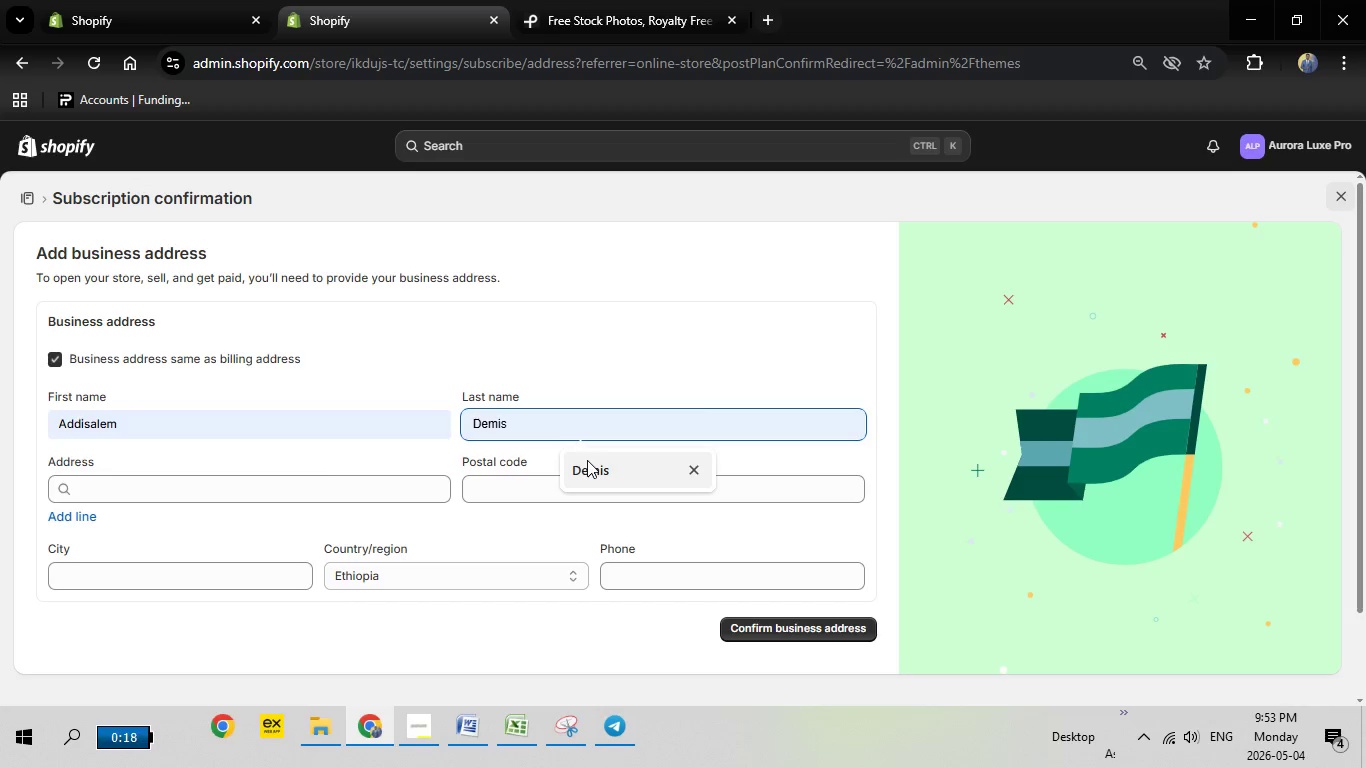 
left_click([587, 460])
 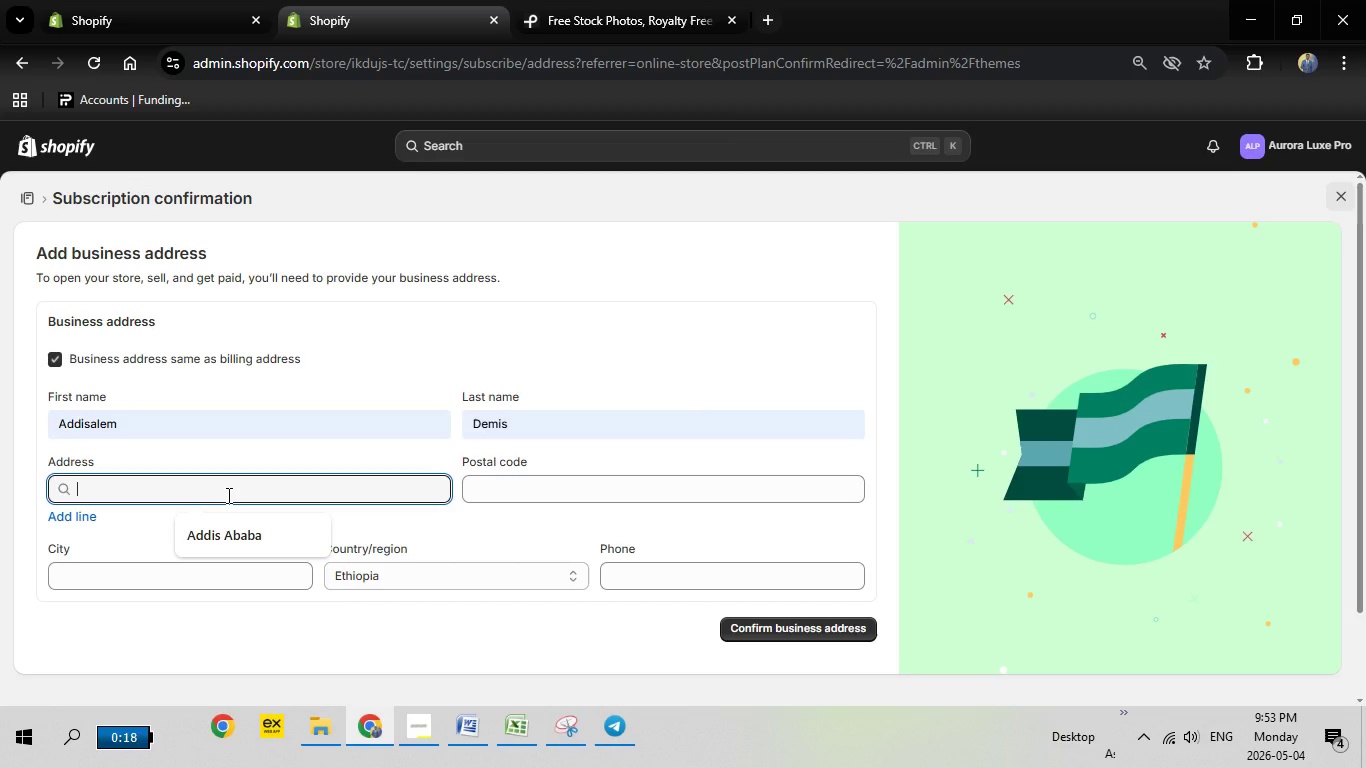 
left_click([227, 496])
 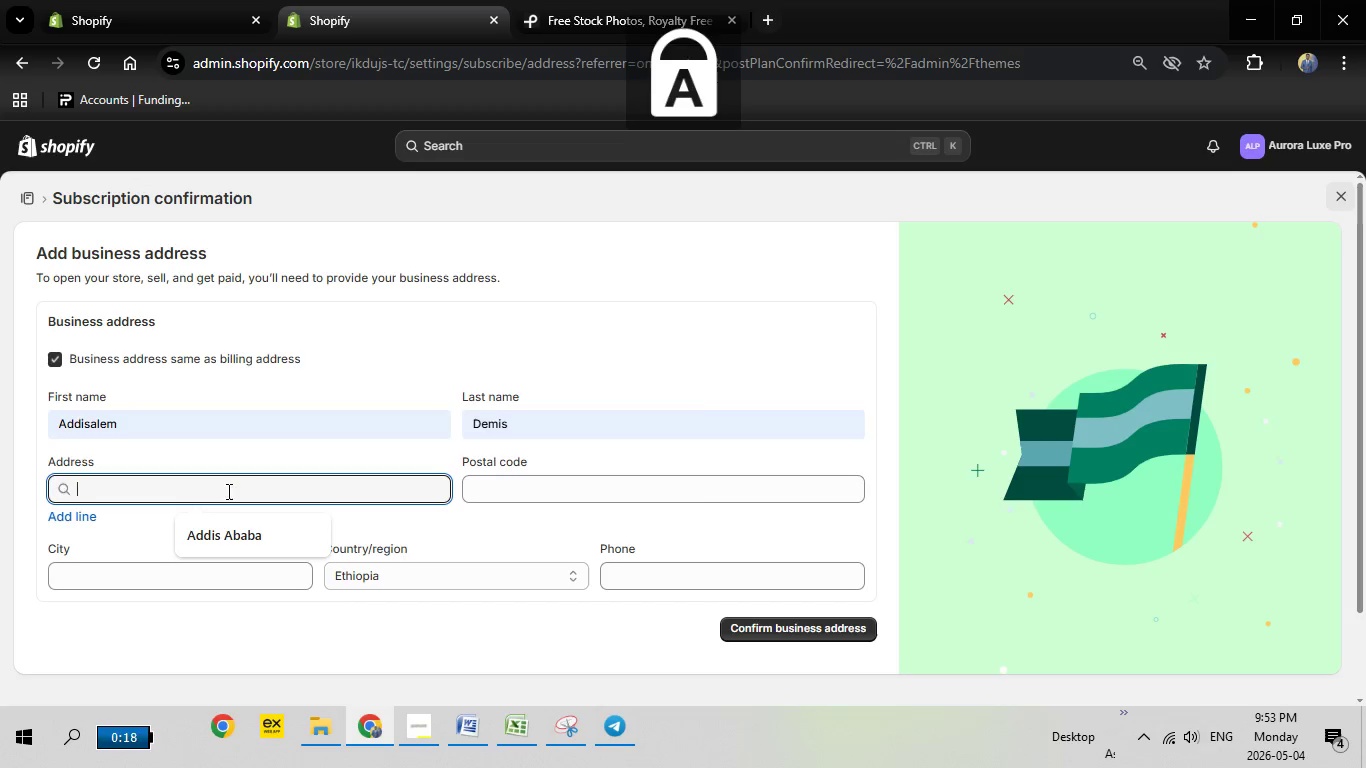 
key(CapsLock)
 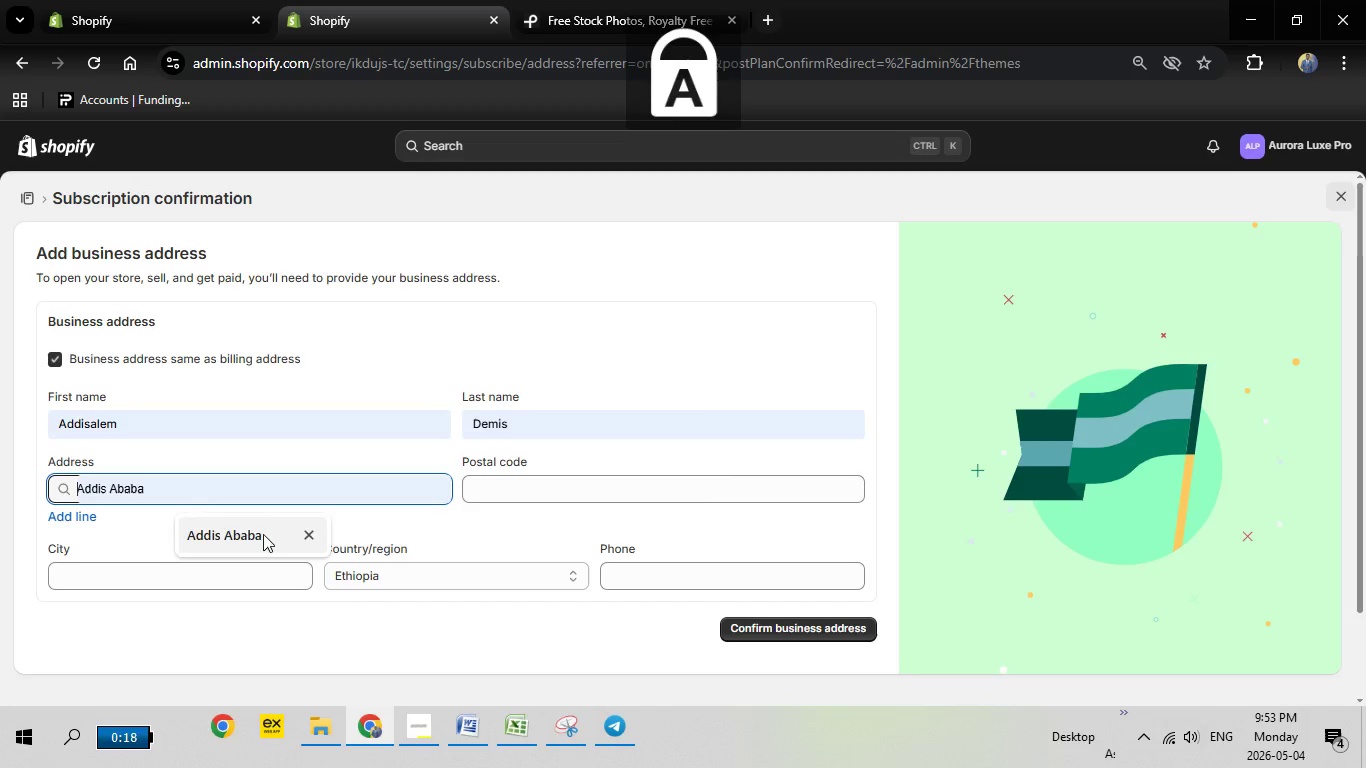 
left_click([263, 534])
 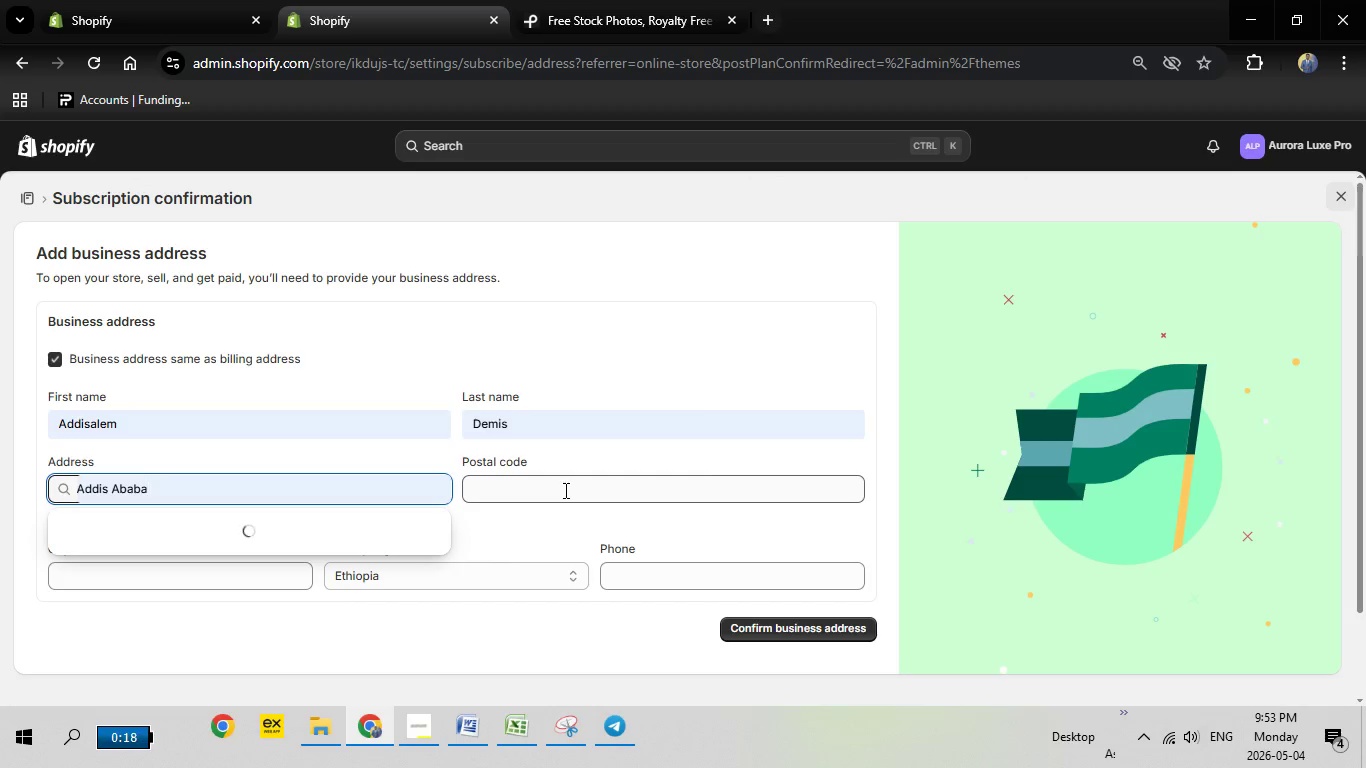 
left_click([564, 490])
 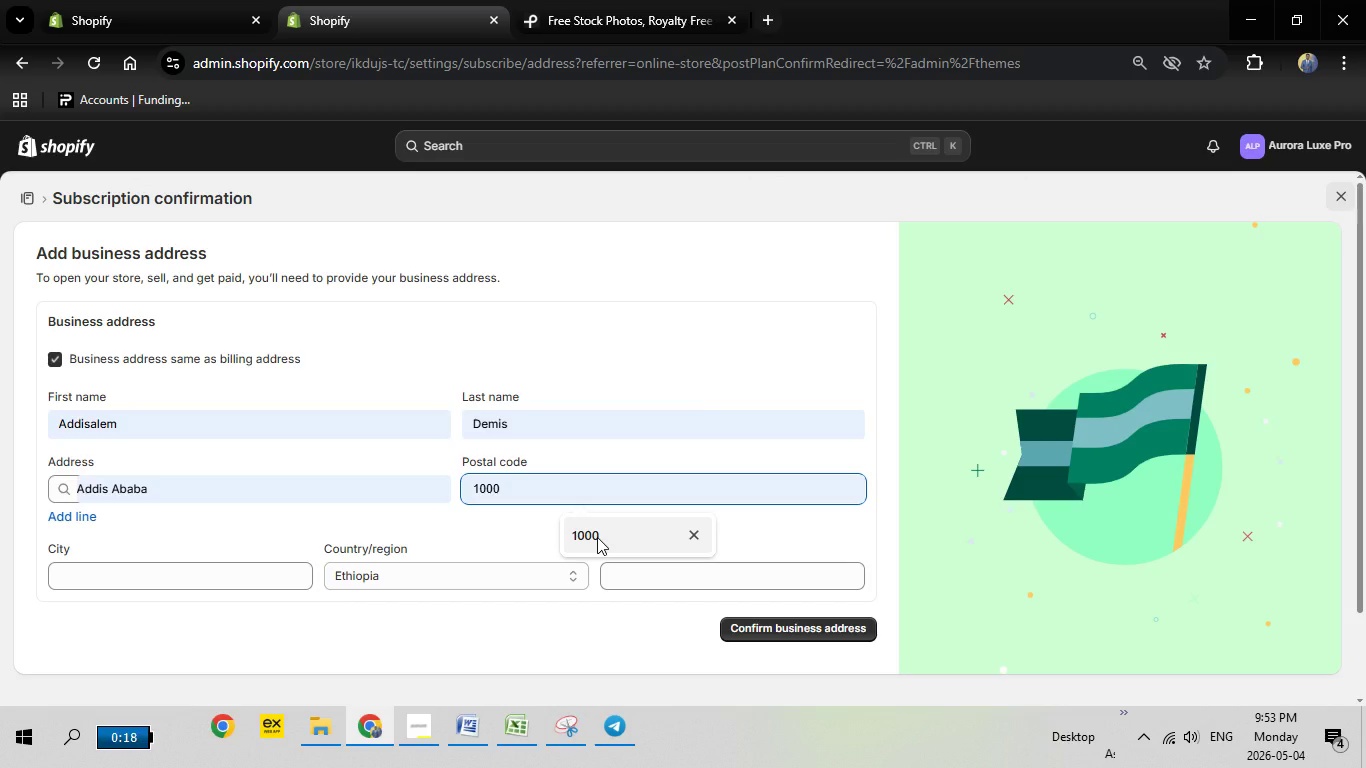 
left_click([596, 536])
 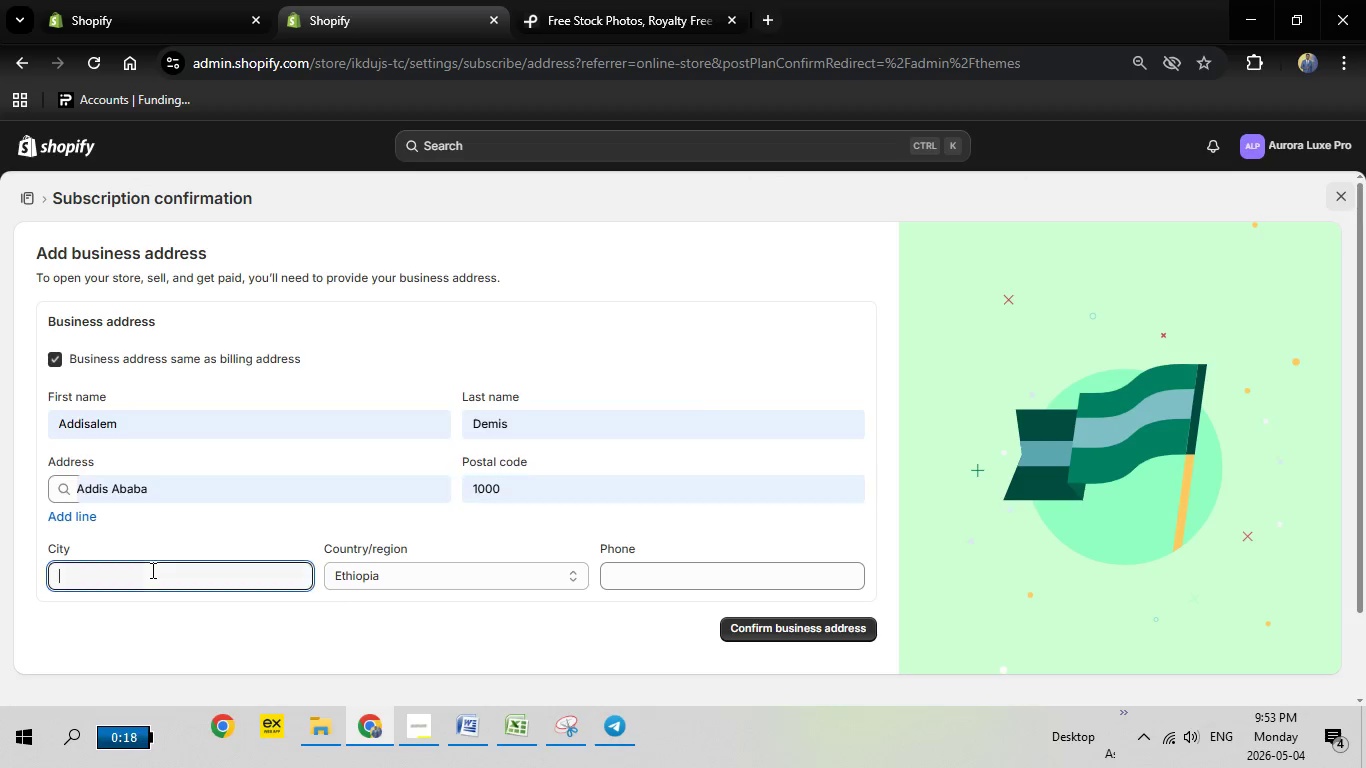 
left_click([151, 570])
 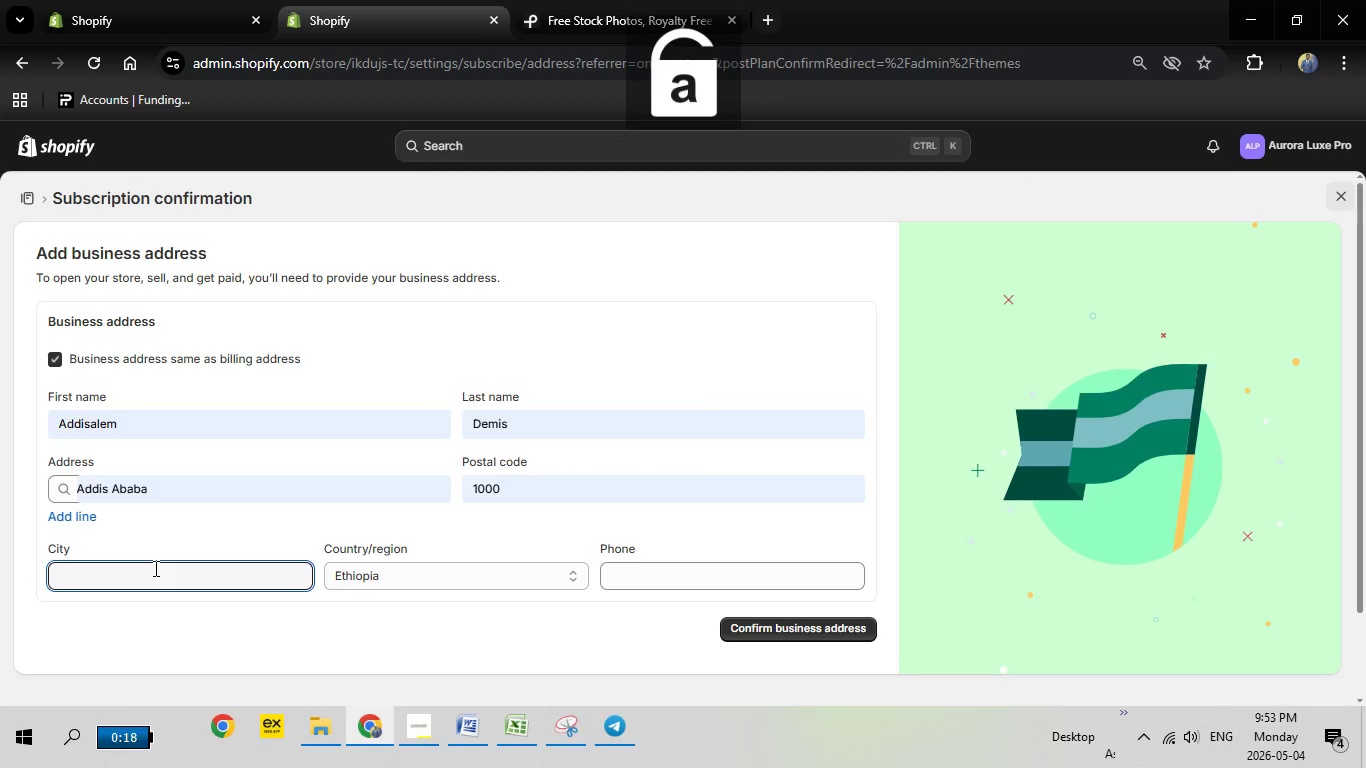 
type(a)
key(Backspace)
type(Add)
 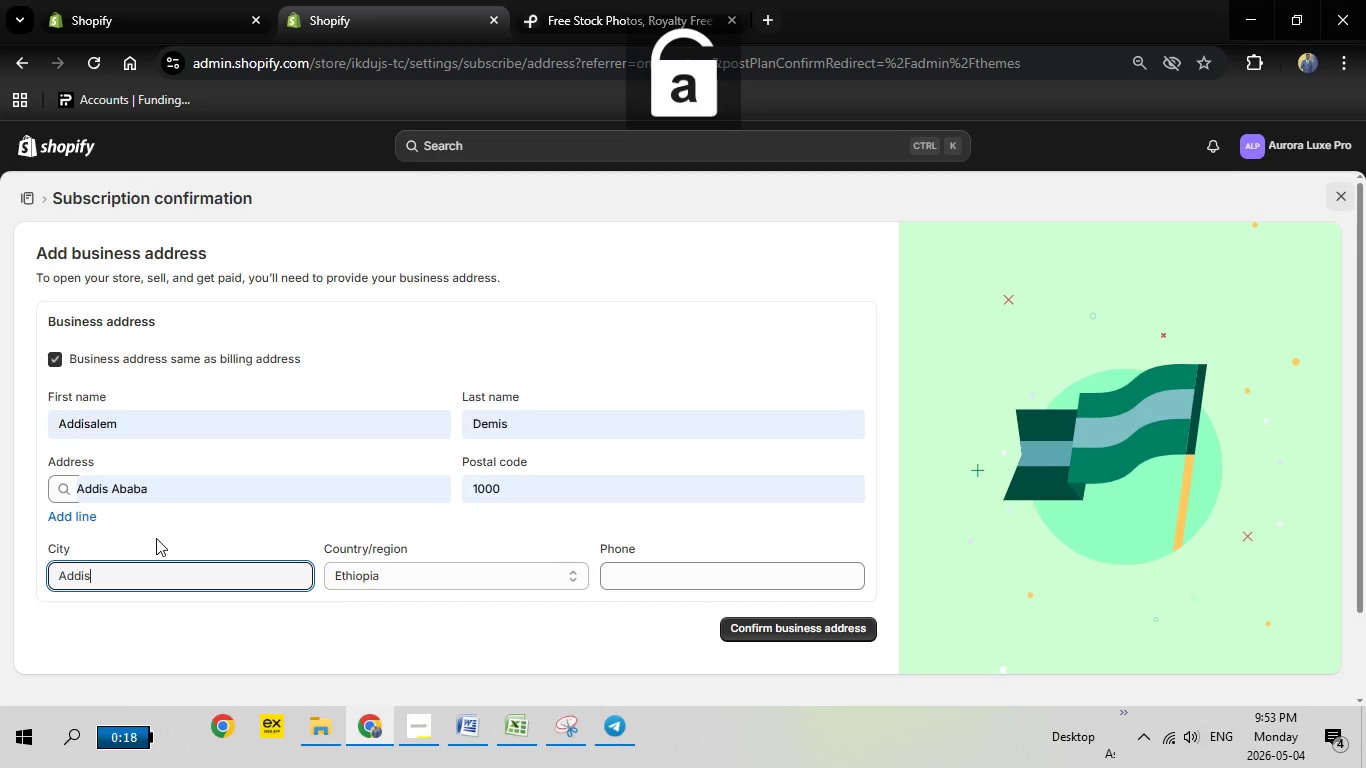 
type(is Ababa)
 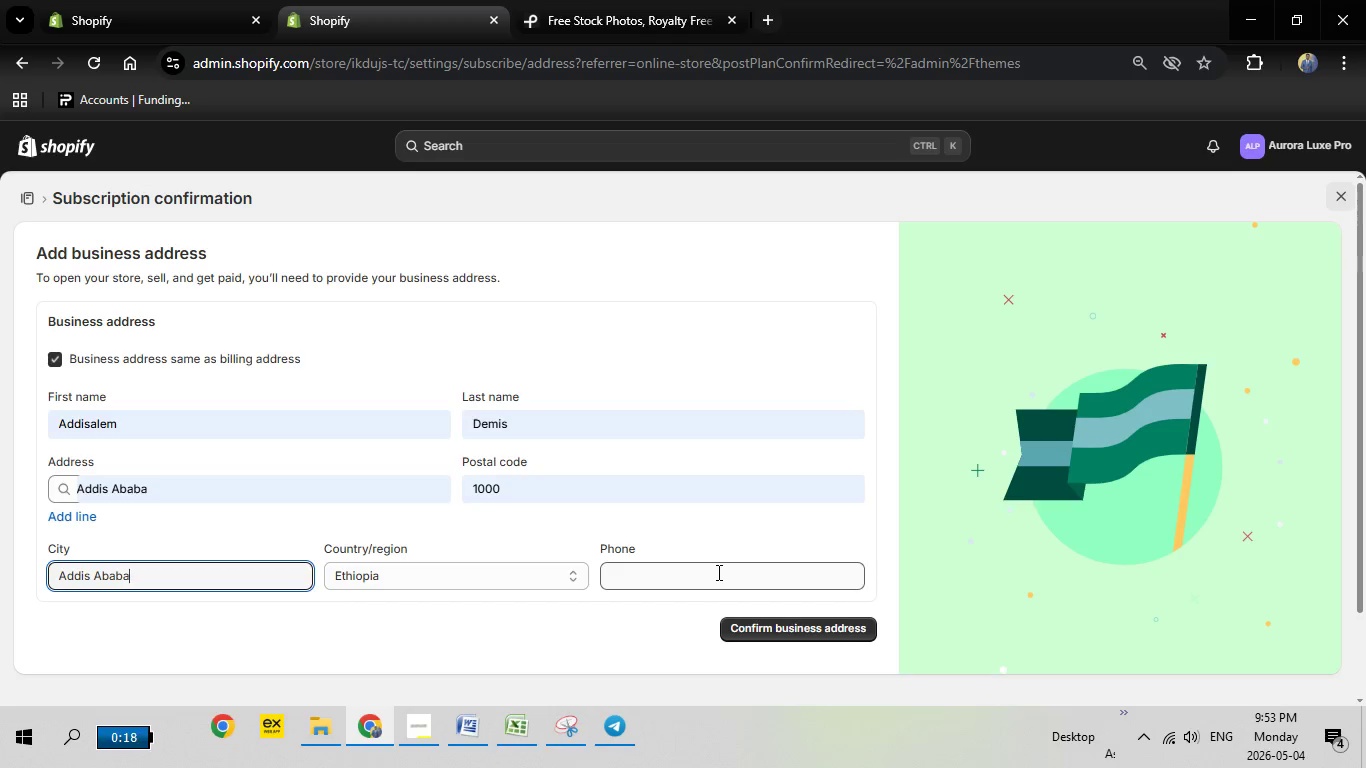 
left_click([717, 572])
 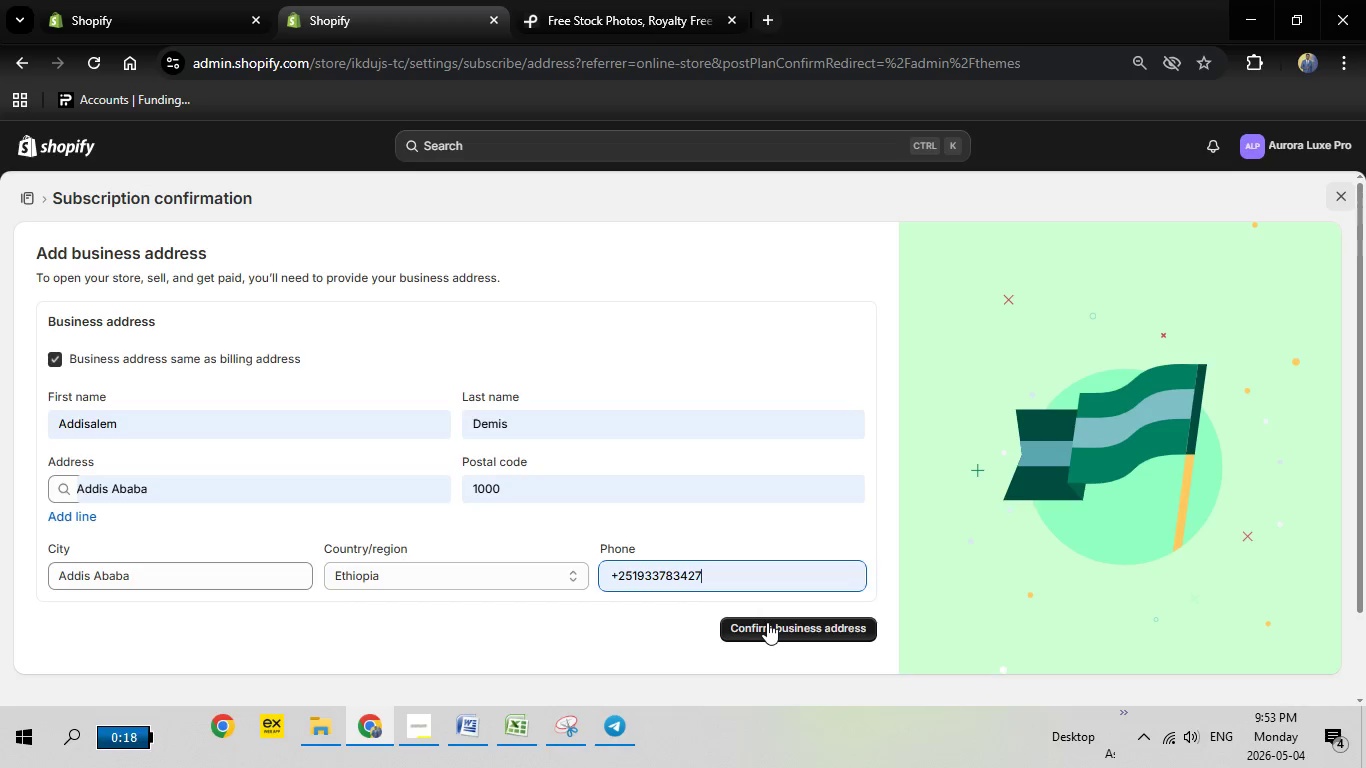 
double_click([767, 622])
 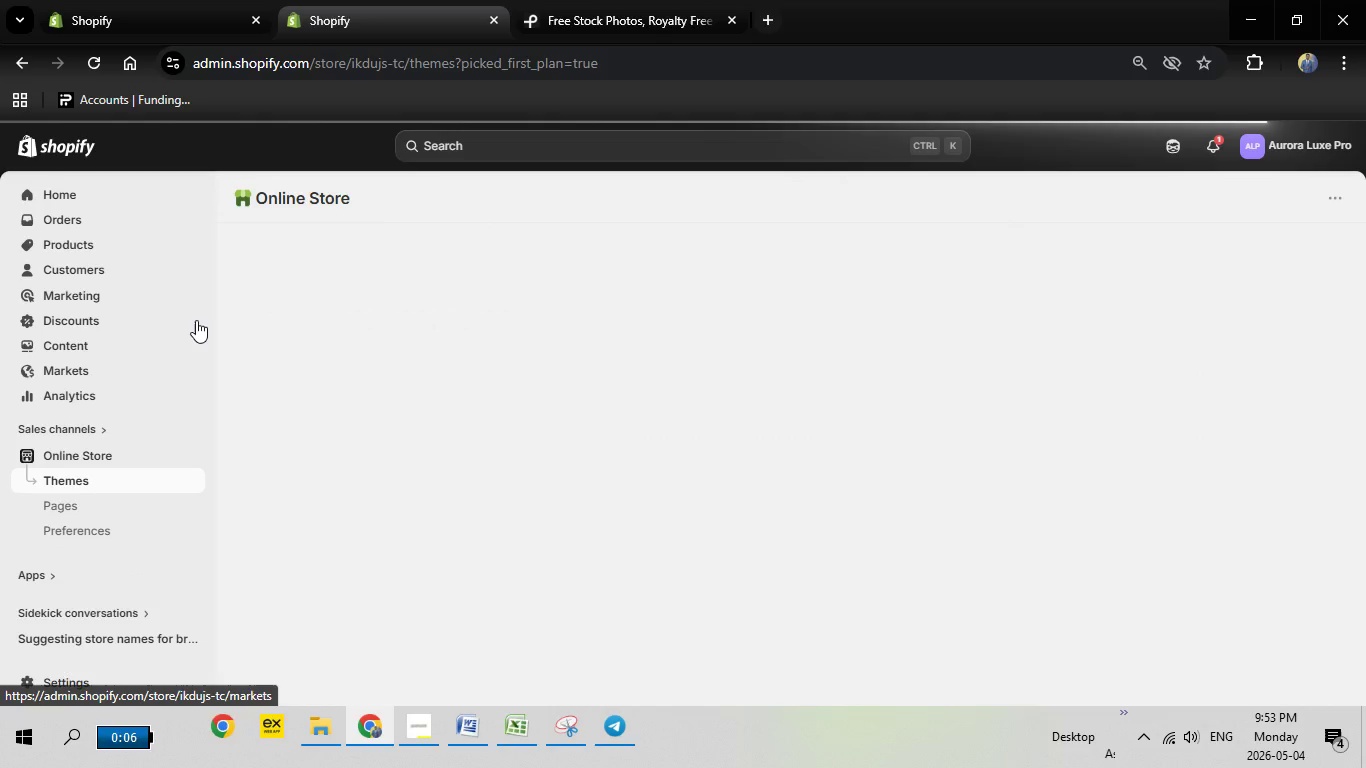 
wait(17.86)
 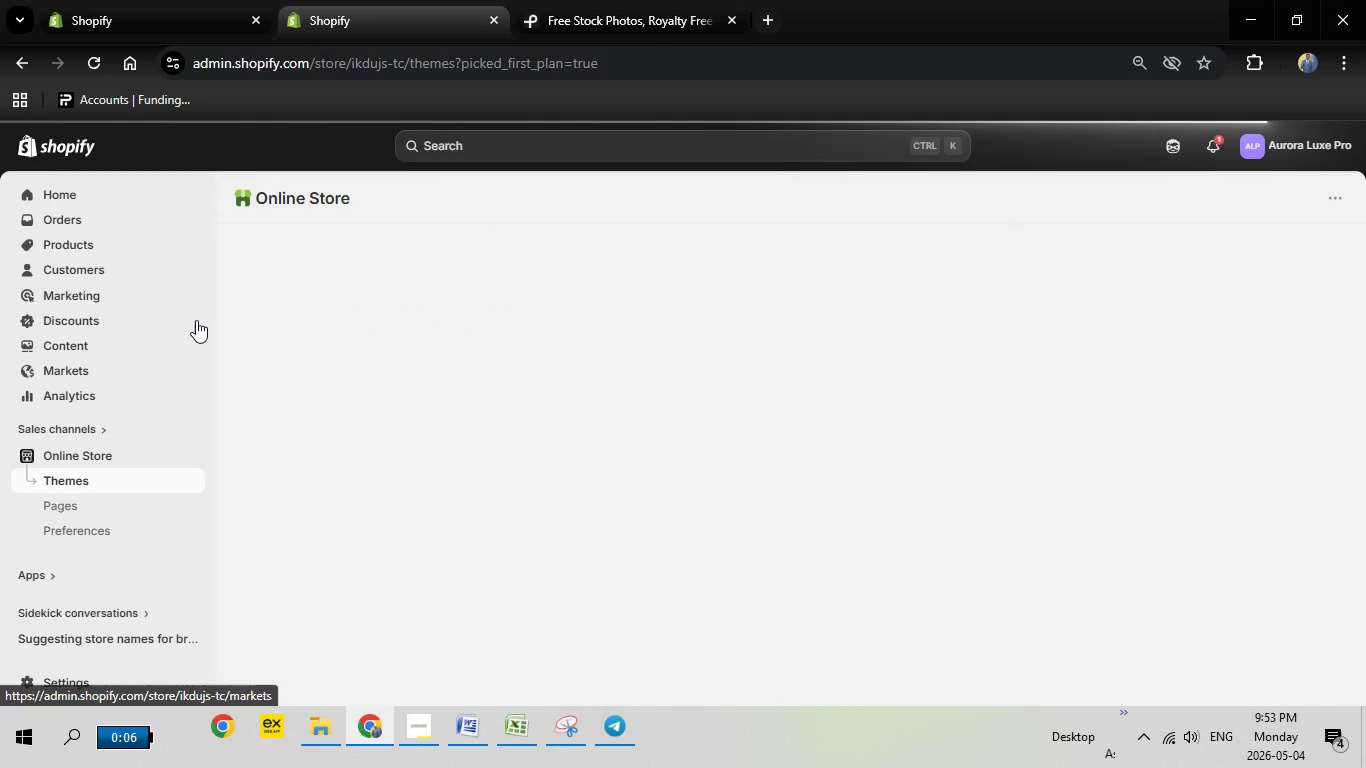 
left_click([1113, 550])
 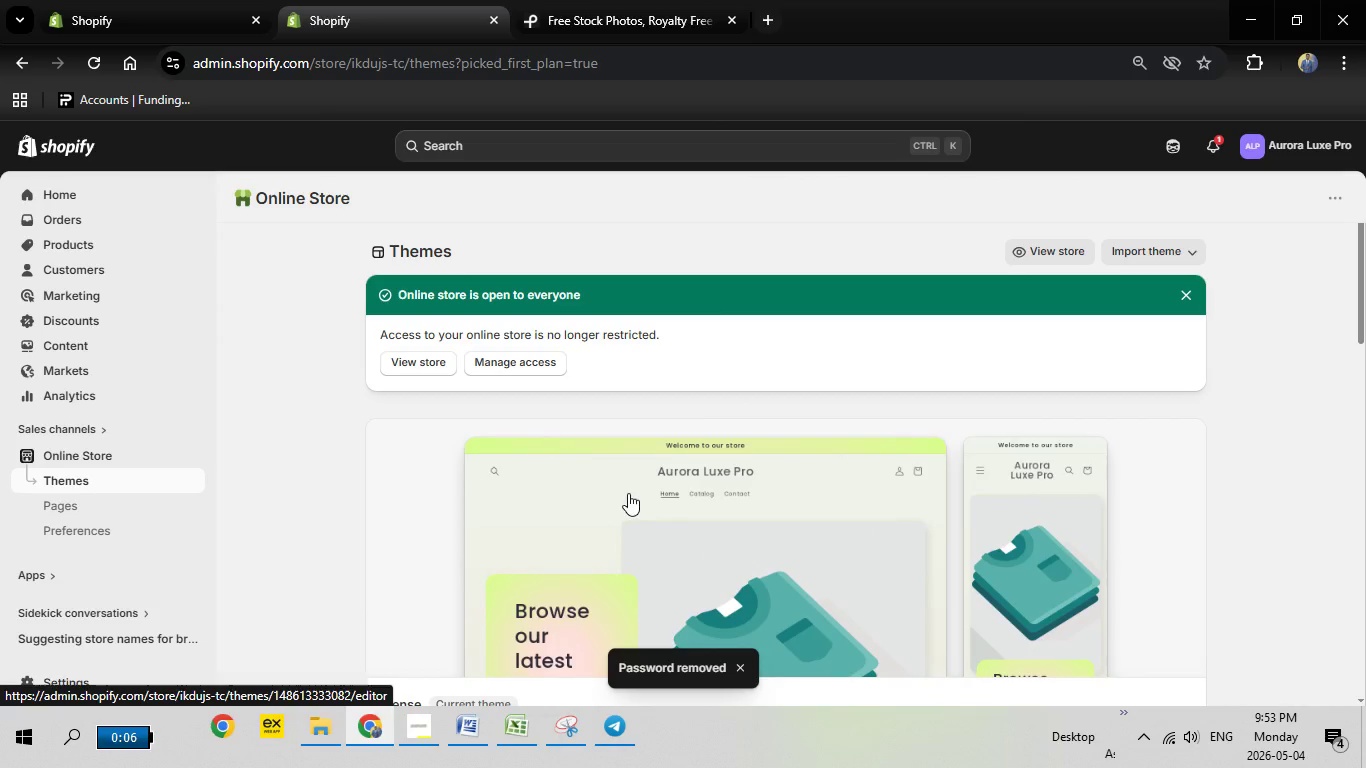 
wait(5.47)
 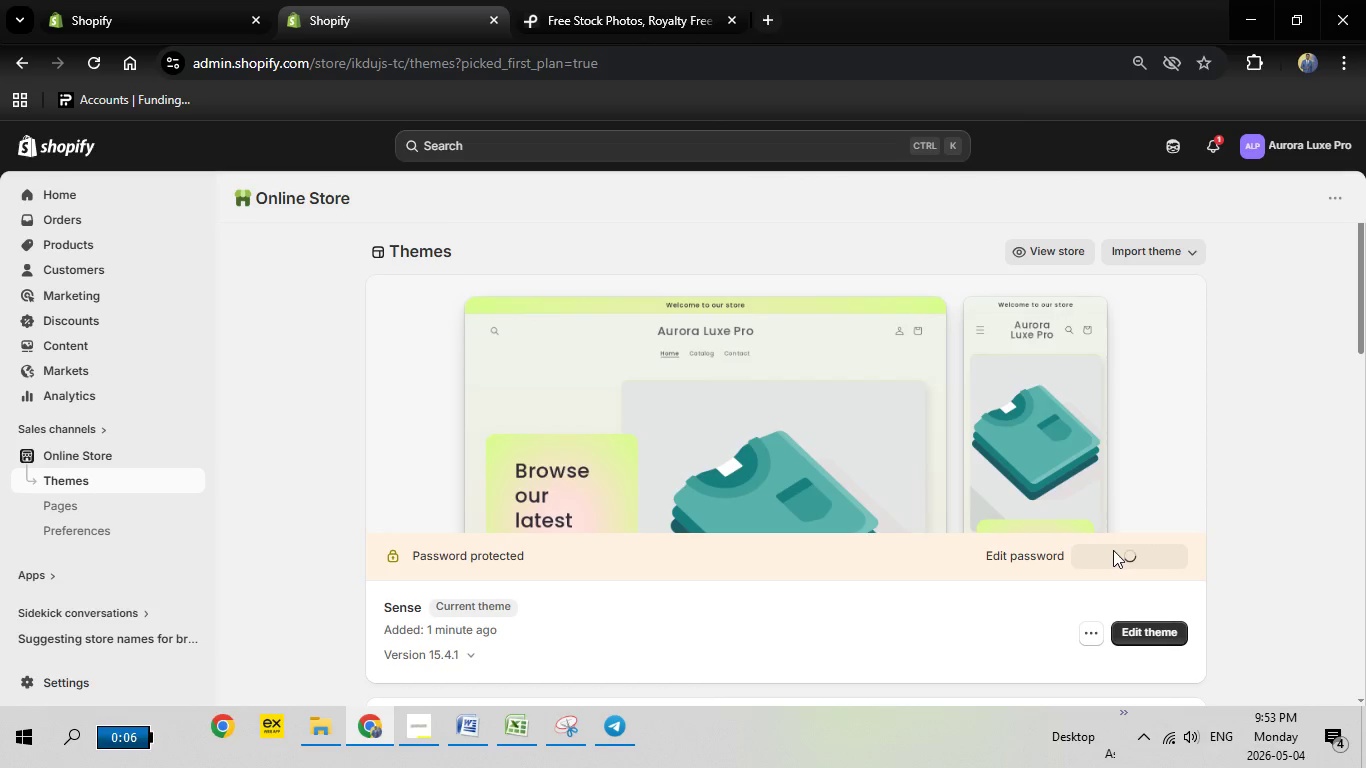 
left_click([60, 240])
 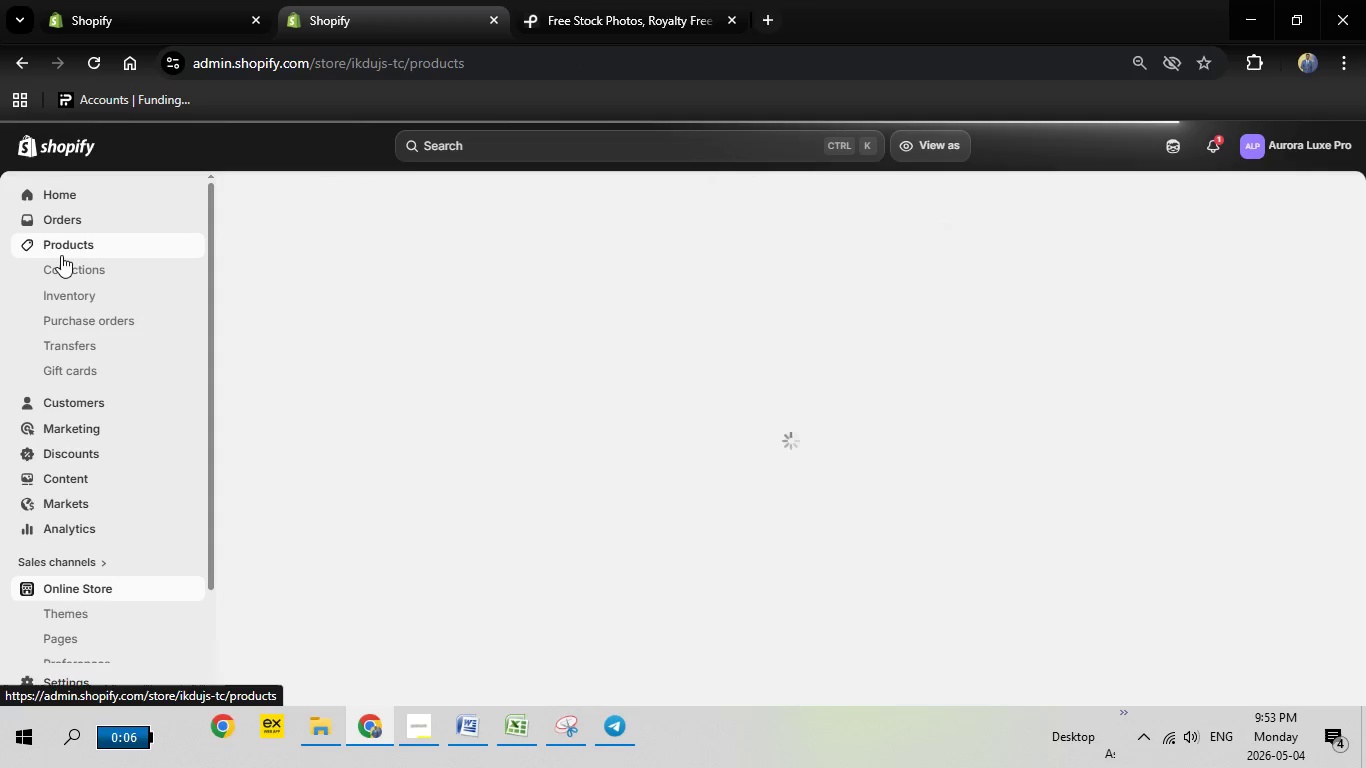 
wait(8.91)
 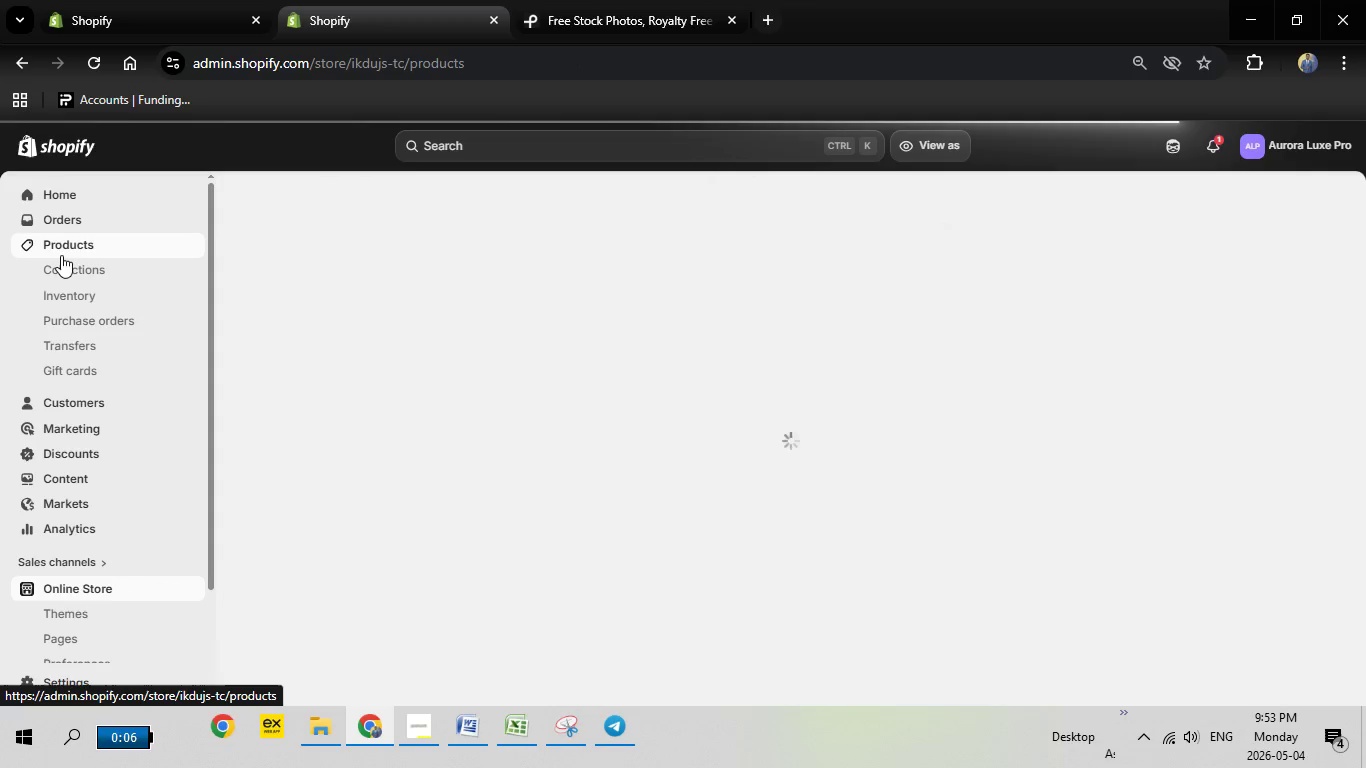 
left_click([492, 365])
 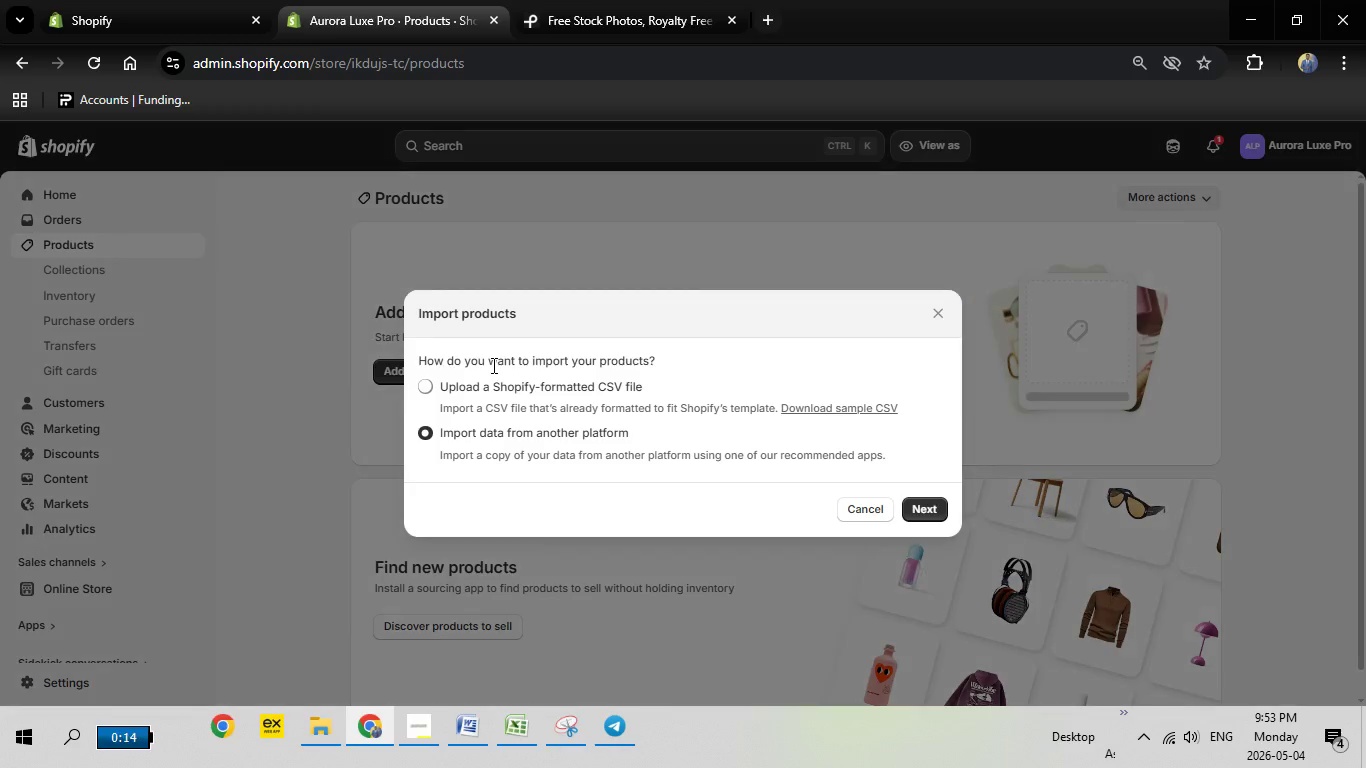 
left_click([459, 378])
 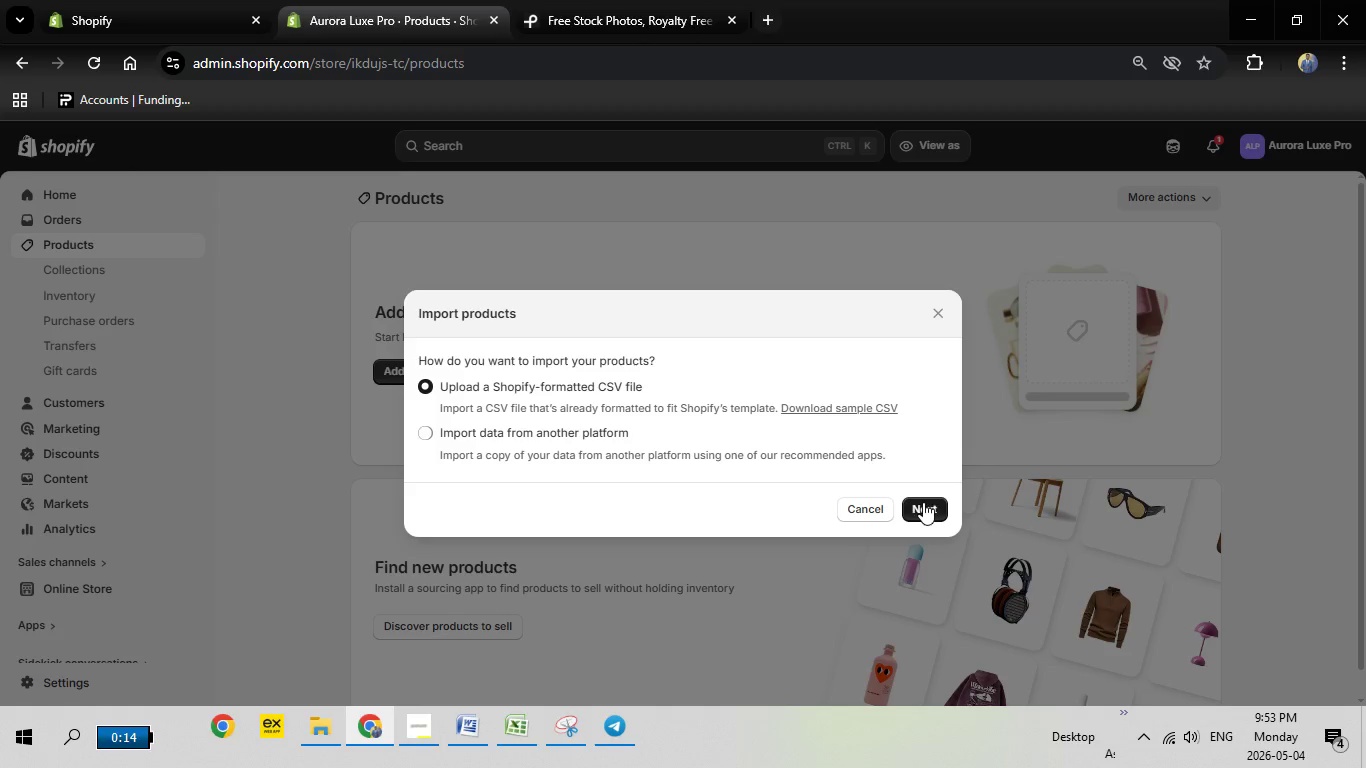 
left_click([924, 502])
 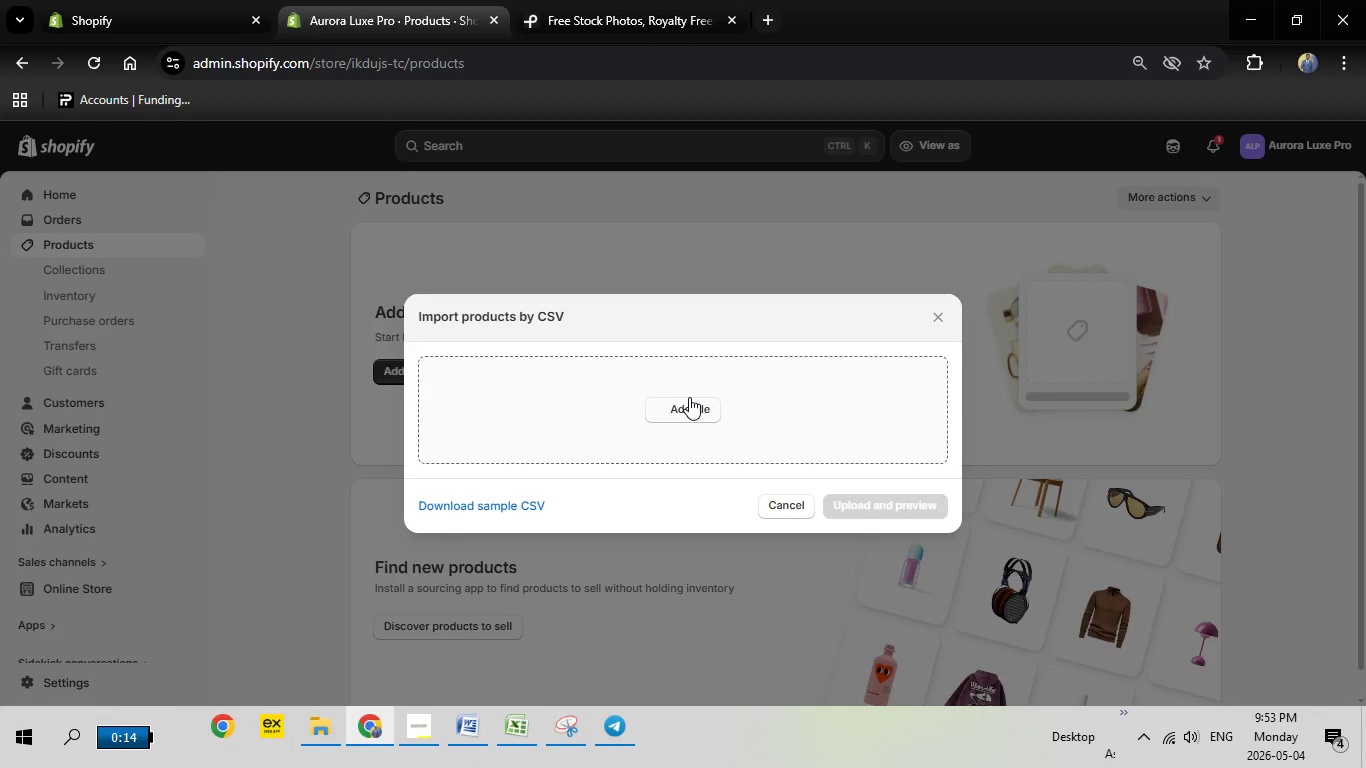 
left_click([690, 397])
 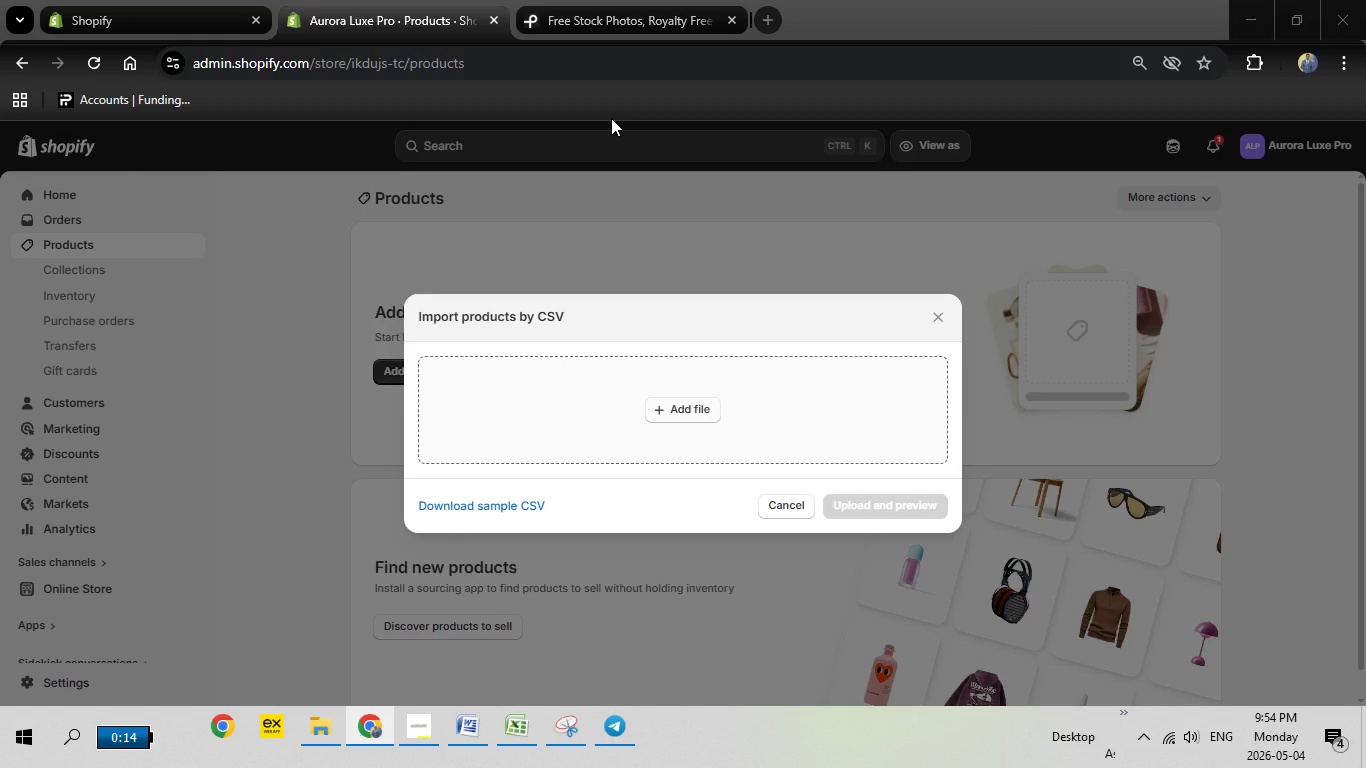 
wait(14.52)
 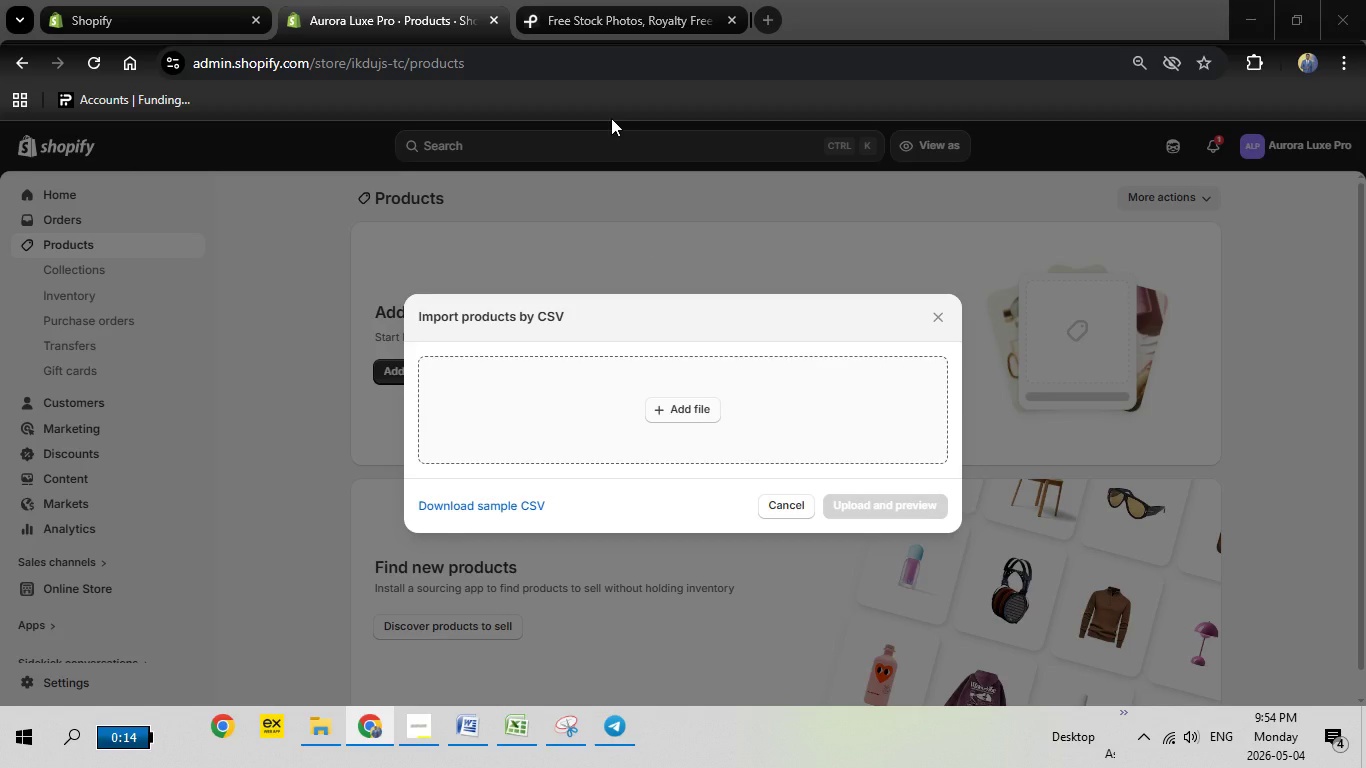 
double_click([941, 279])
 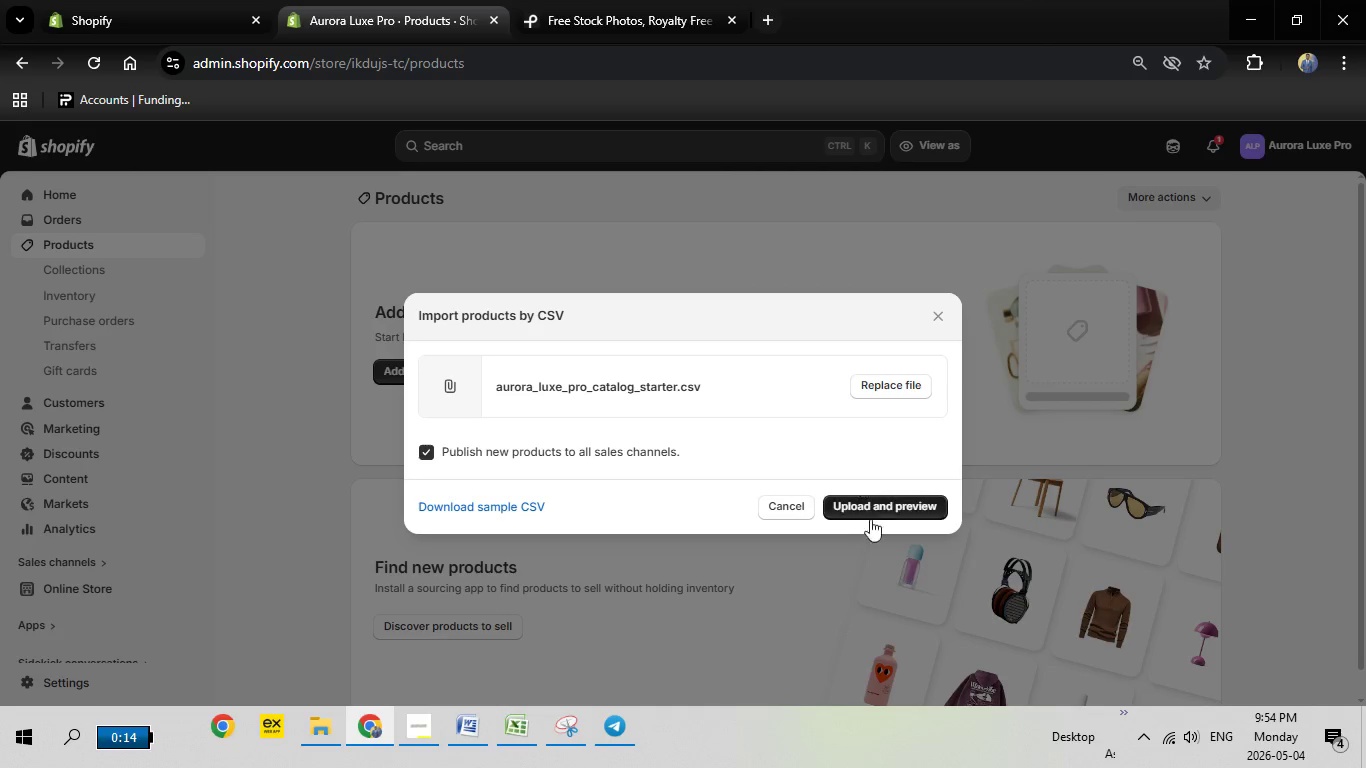 
left_click([889, 512])
 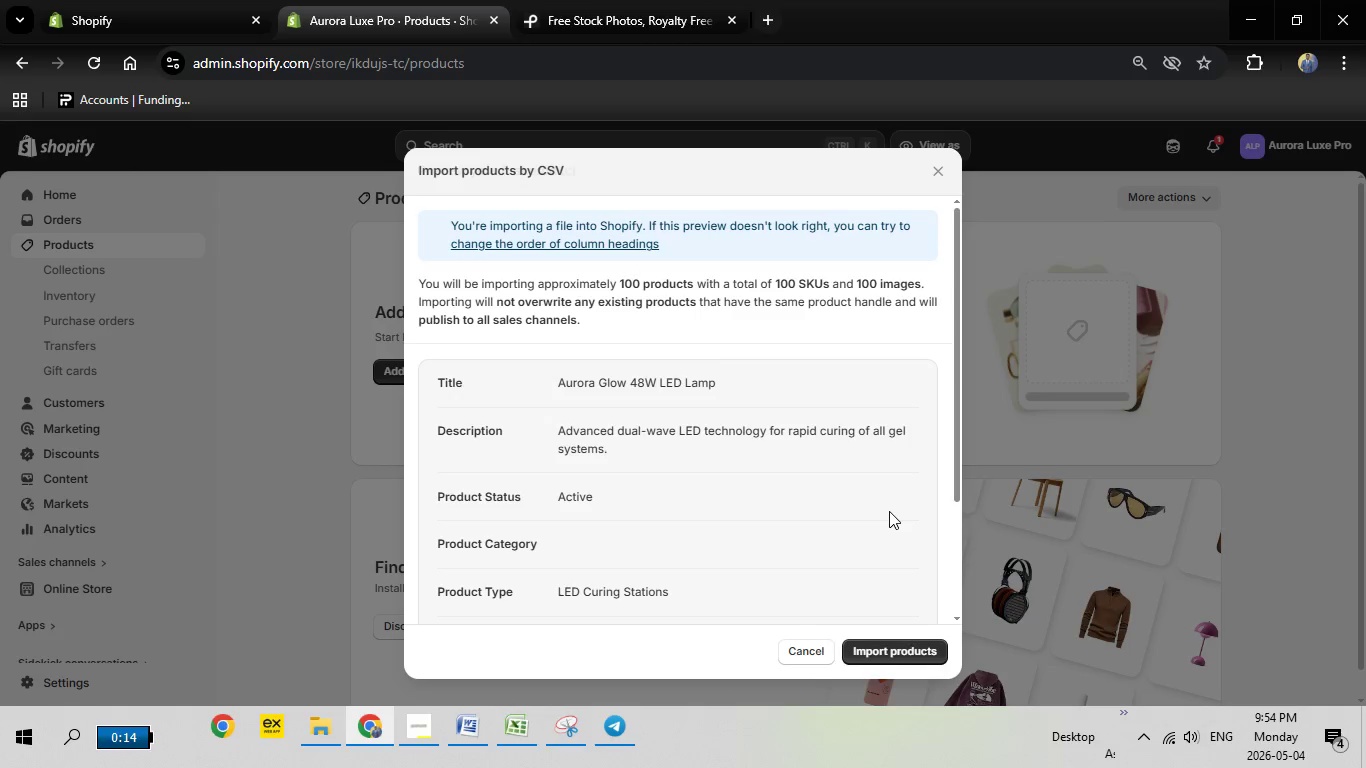 
wait(6.27)
 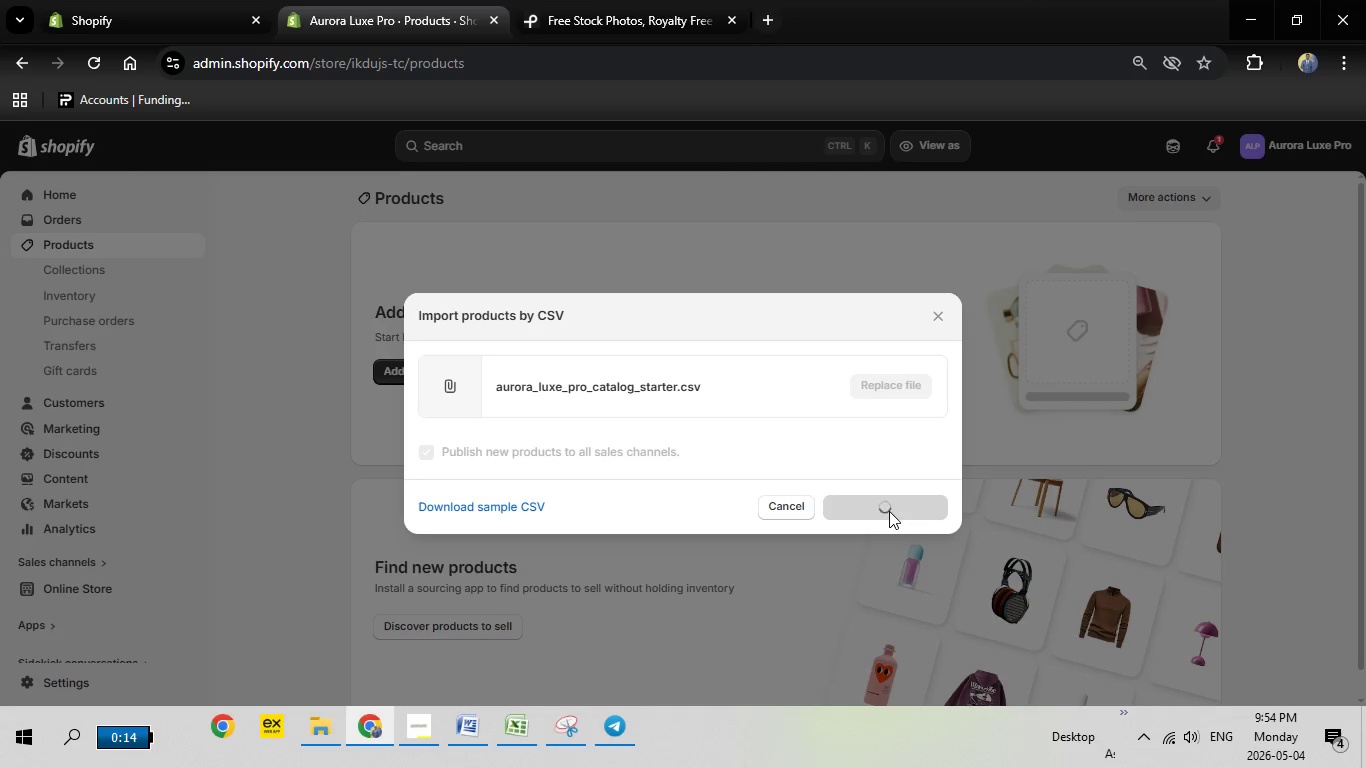 
left_click([908, 643])
 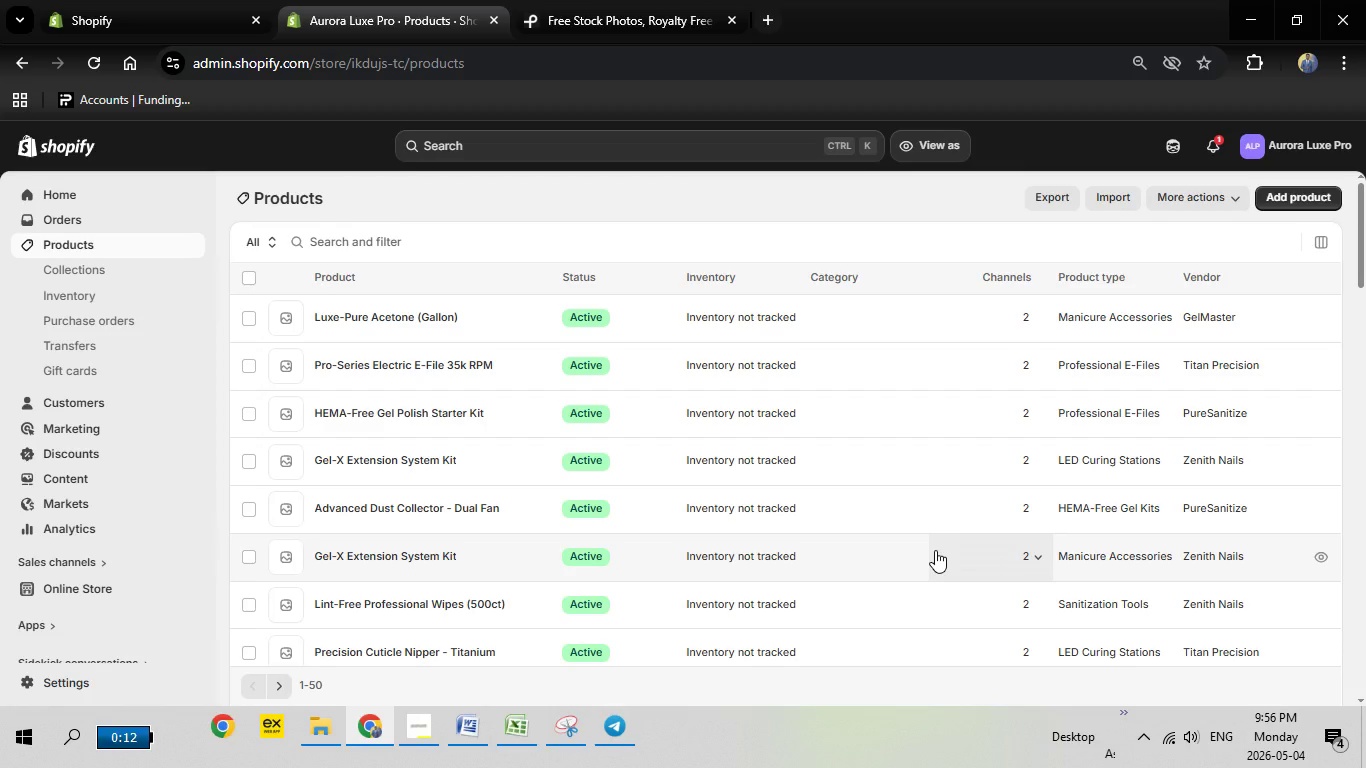 
wait(114.0)
 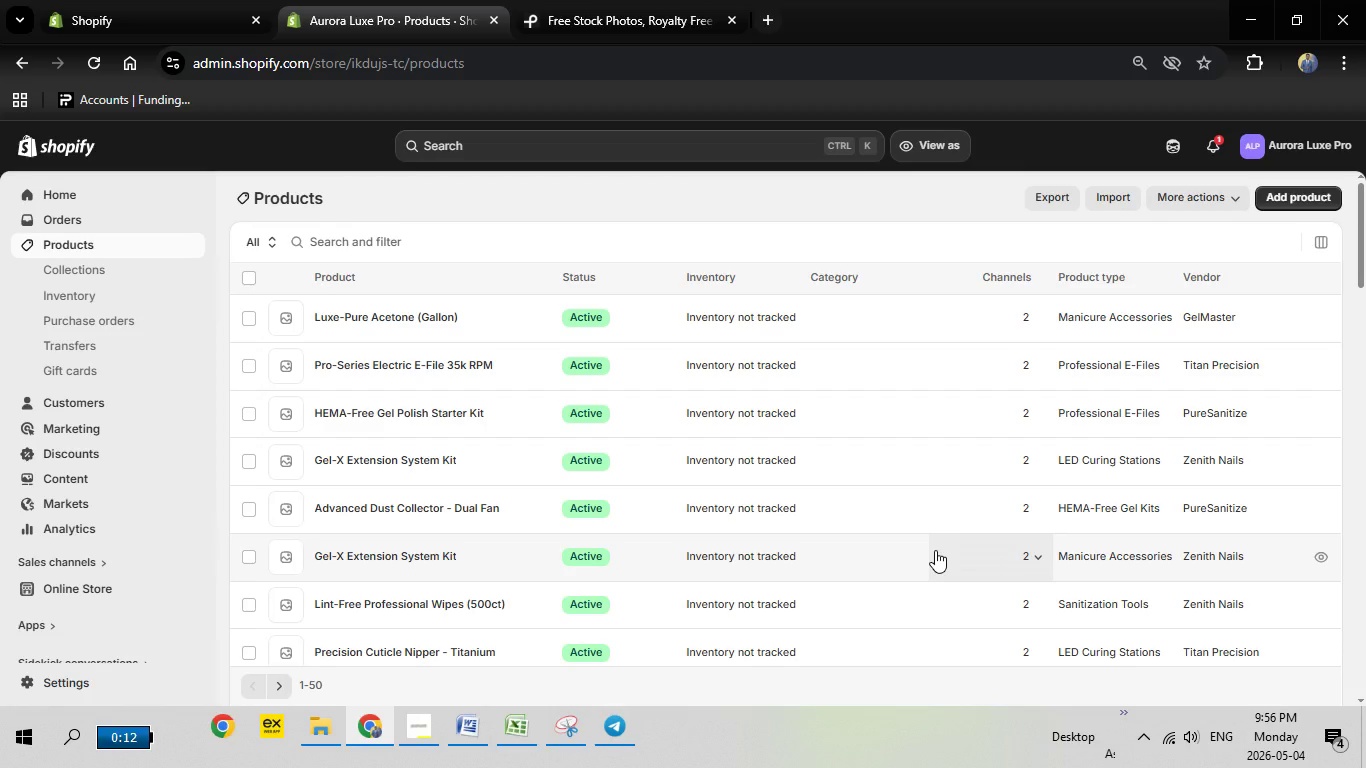 
scroll: coordinate [402, 413], scroll_direction: down, amount: 3.0
 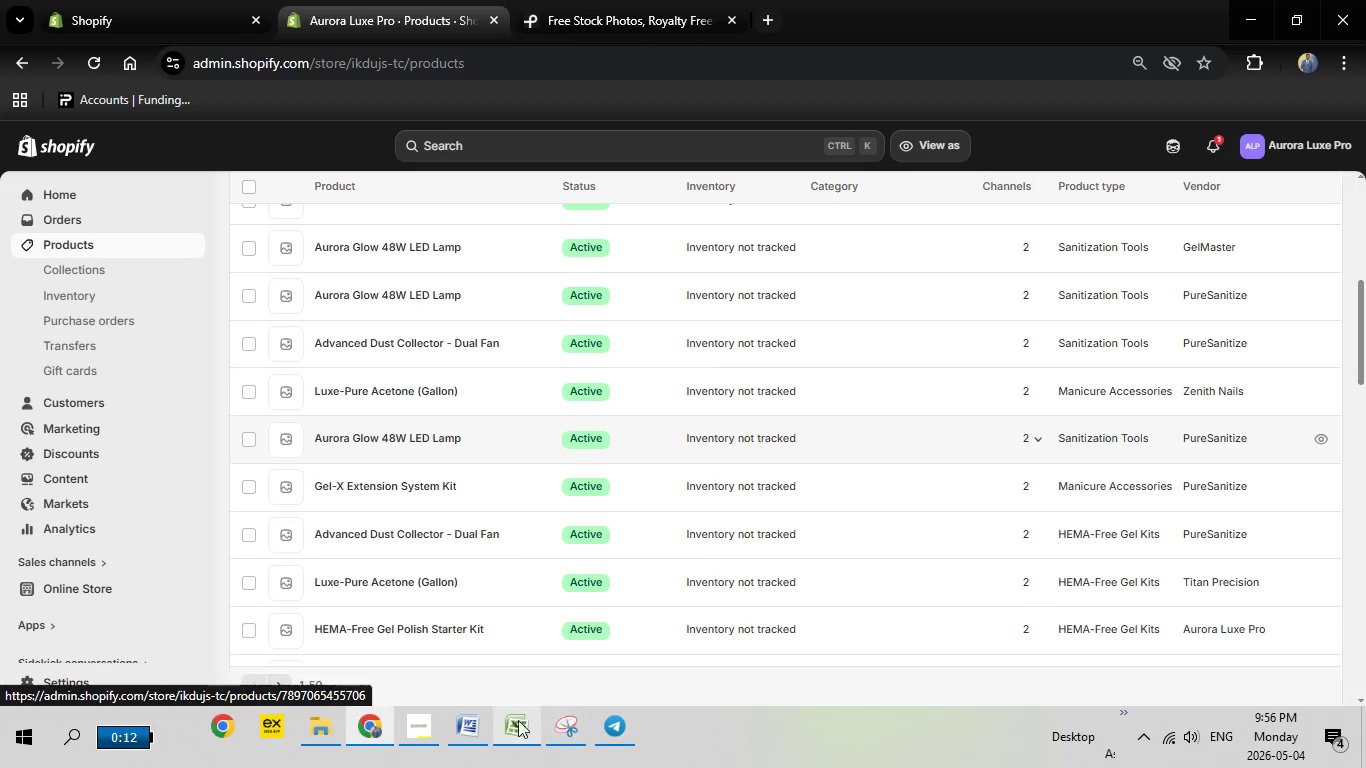 
left_click([485, 725])
 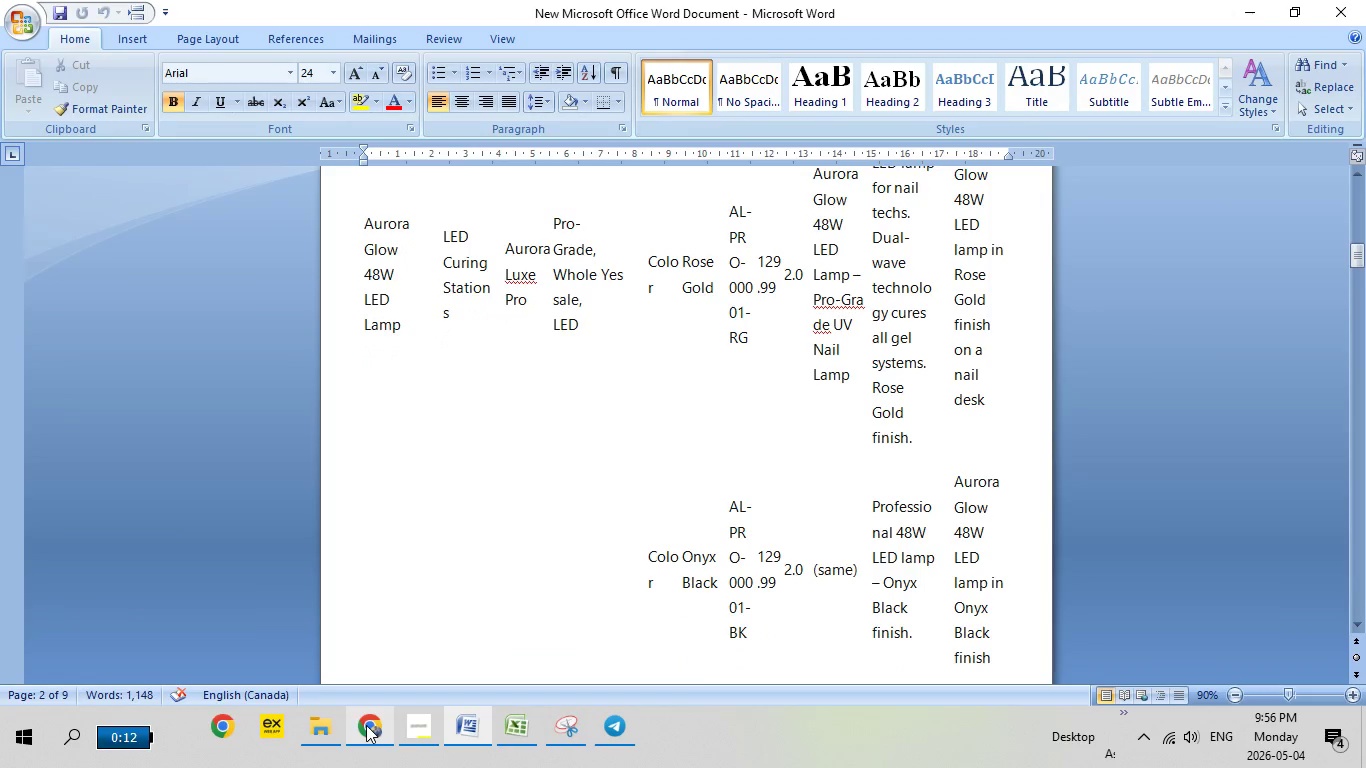 
left_click_drag(start_coordinate=[366, 725], to_coordinate=[445, 734])
 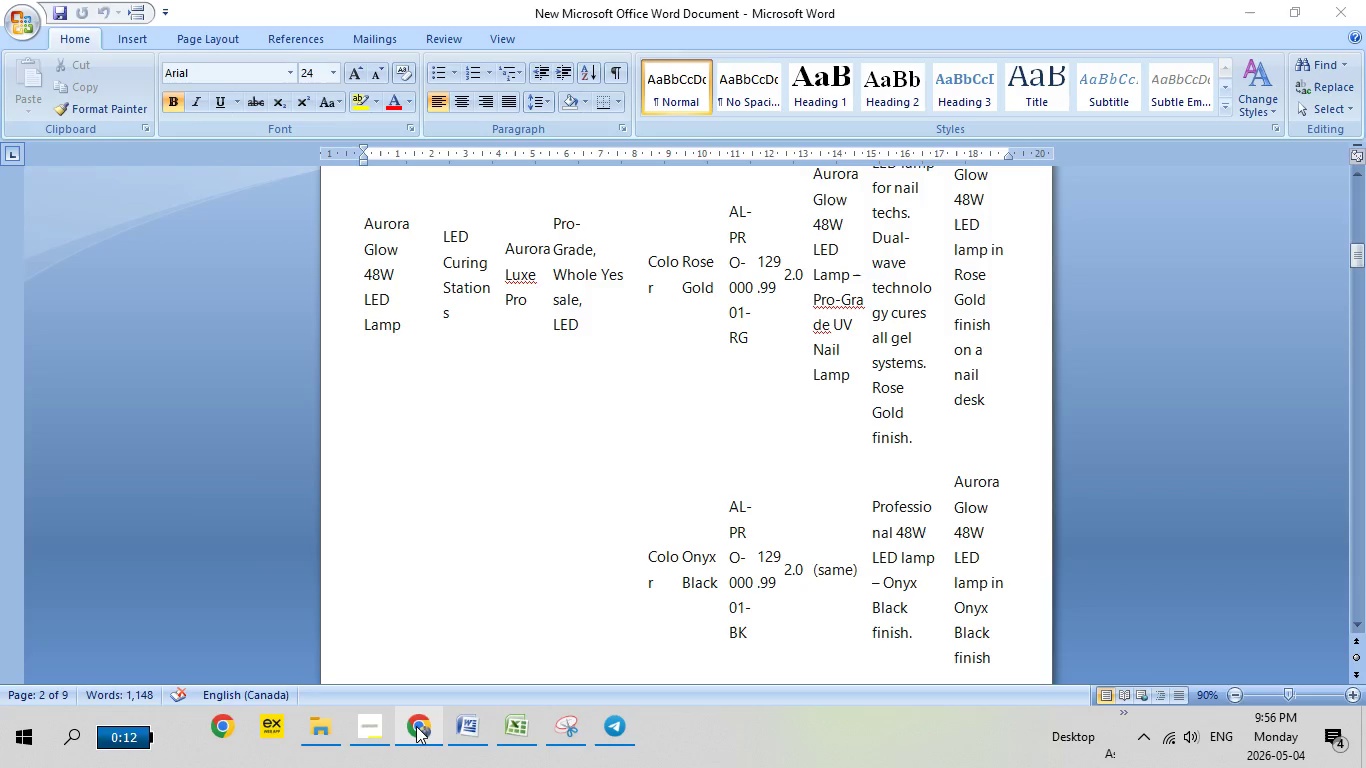 
left_click([426, 725])
 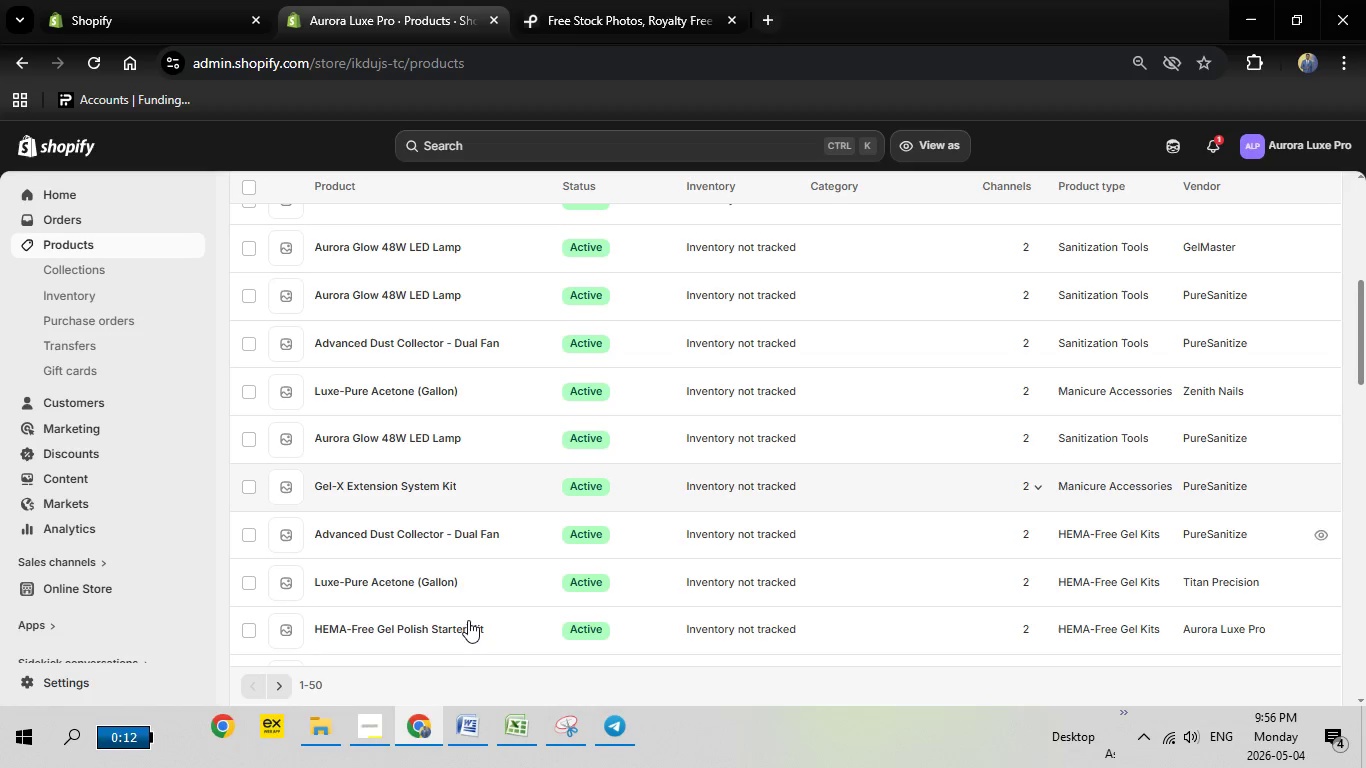 
left_click([476, 730])
 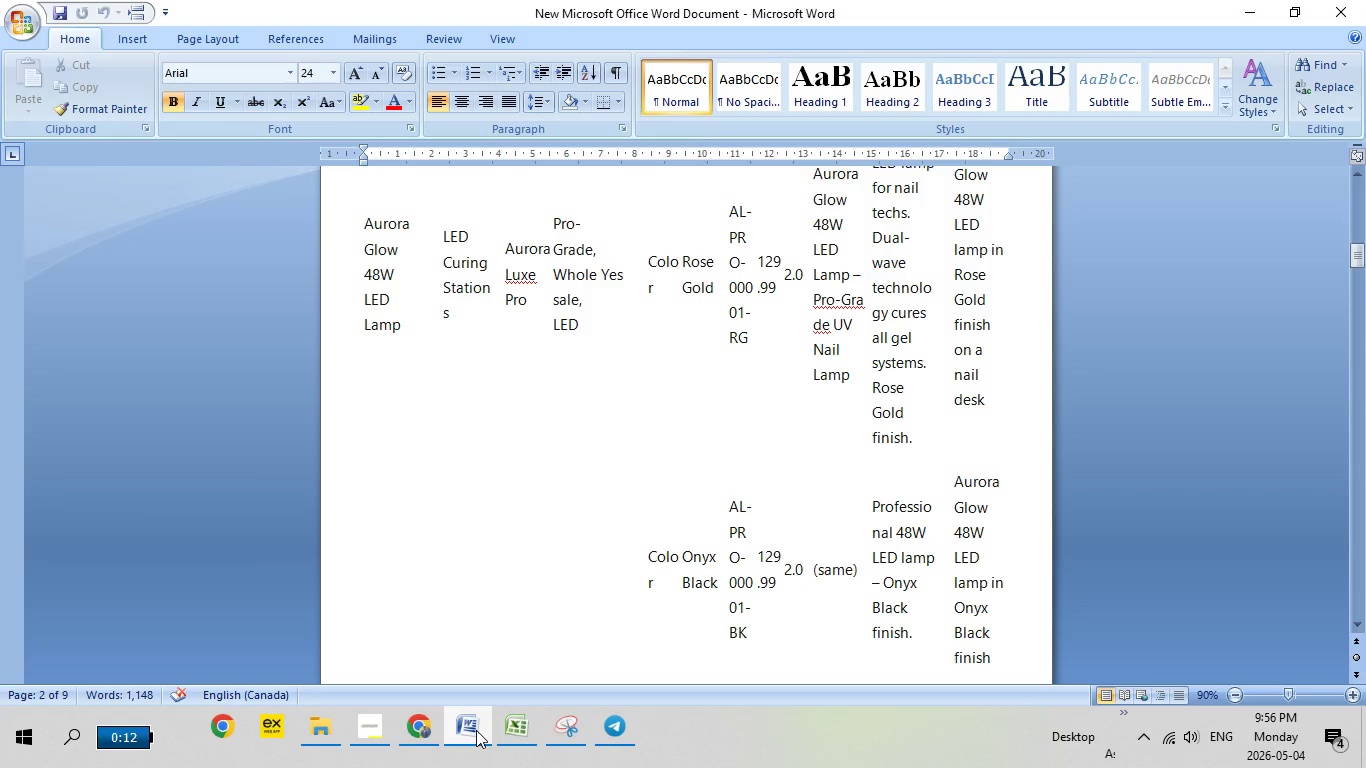 
left_click([476, 730])
 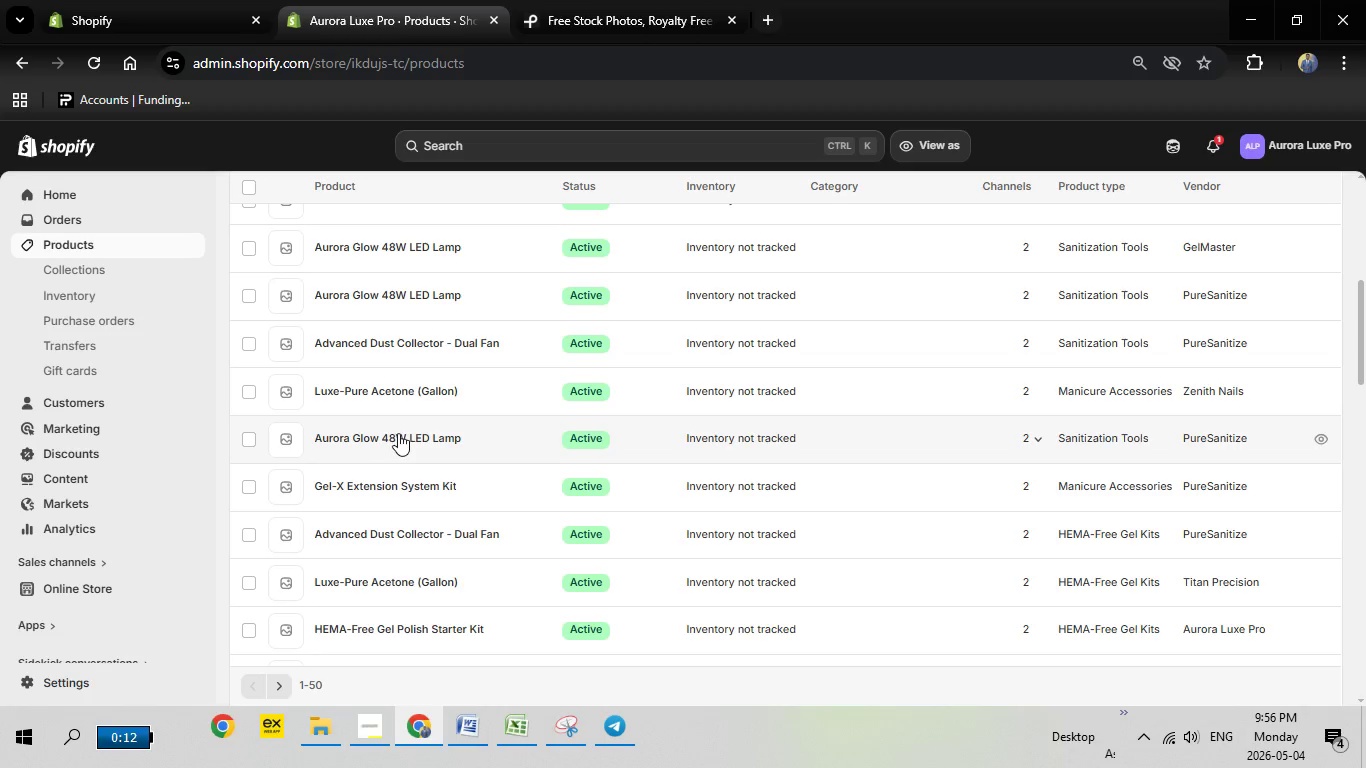 
left_click([399, 433])
 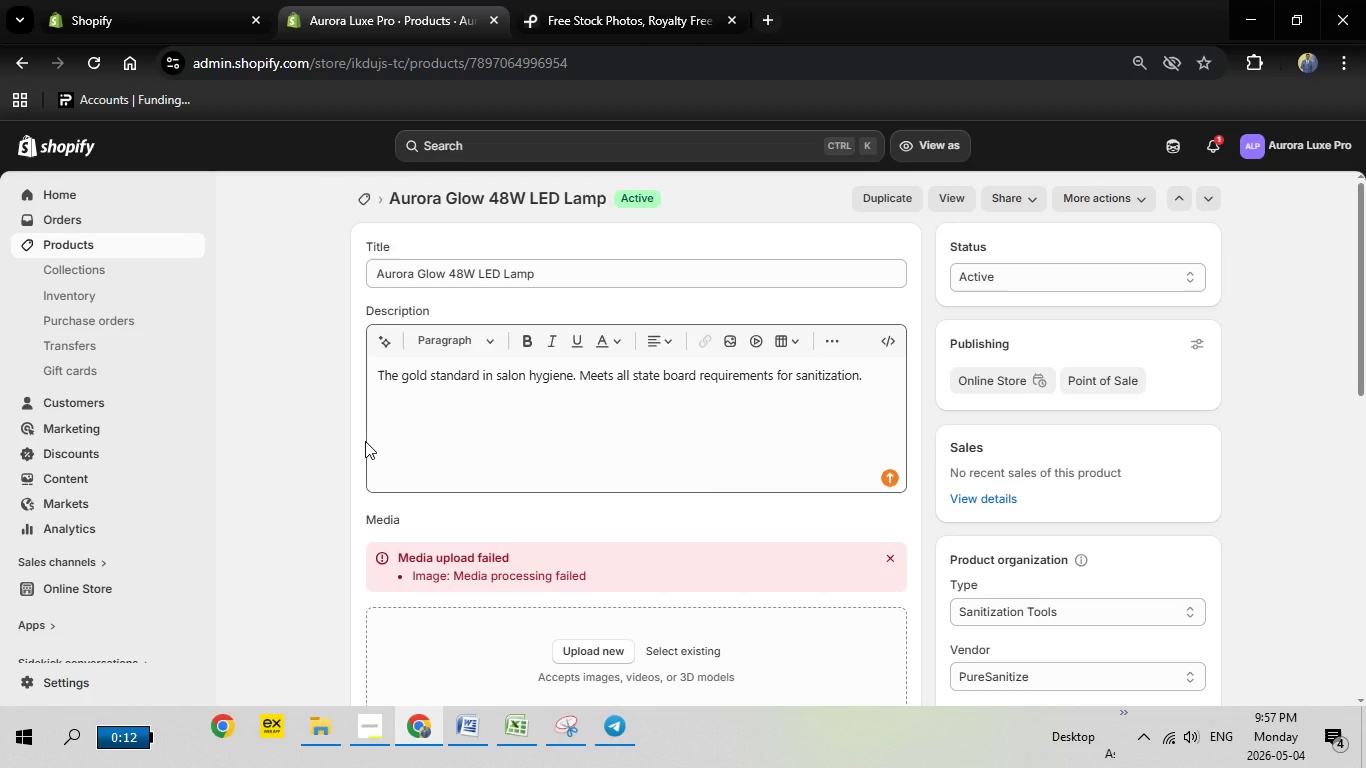 
wait(32.17)
 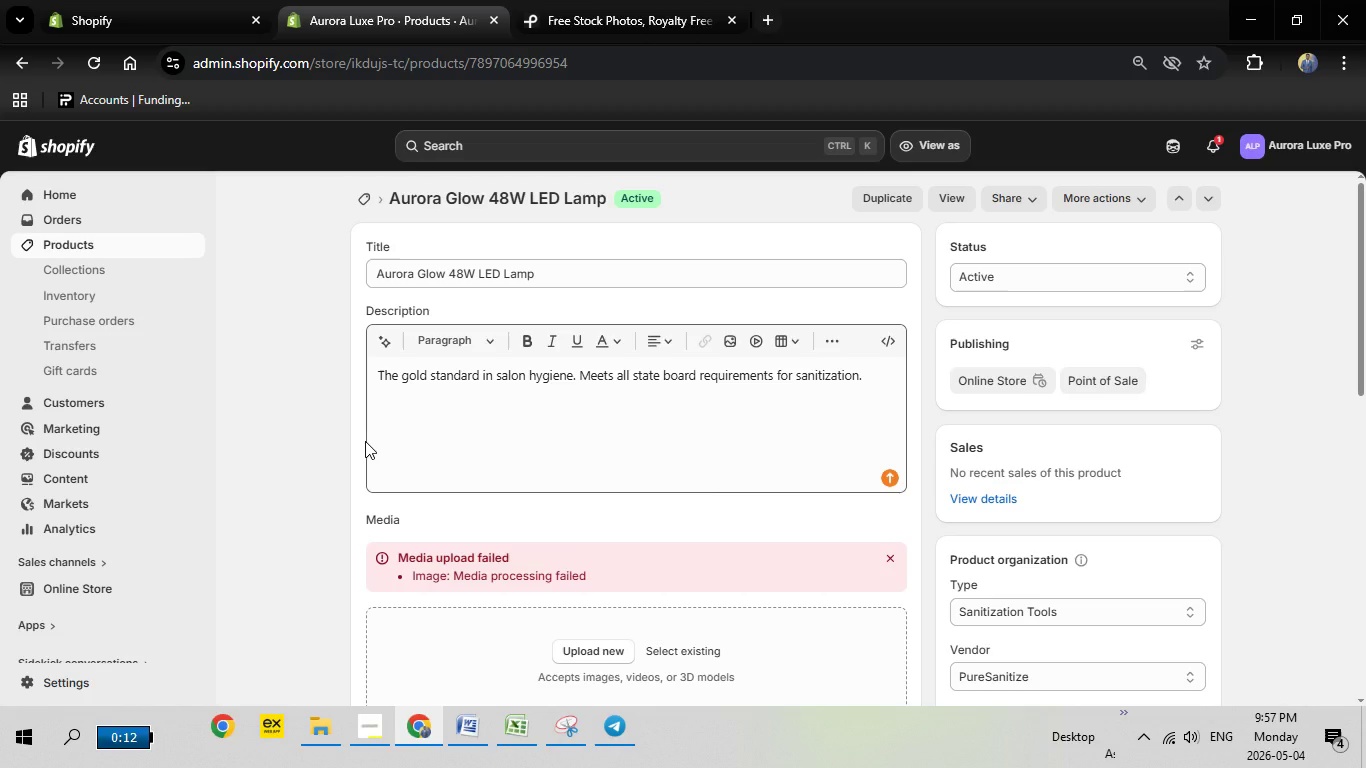 
left_click([464, 724])
 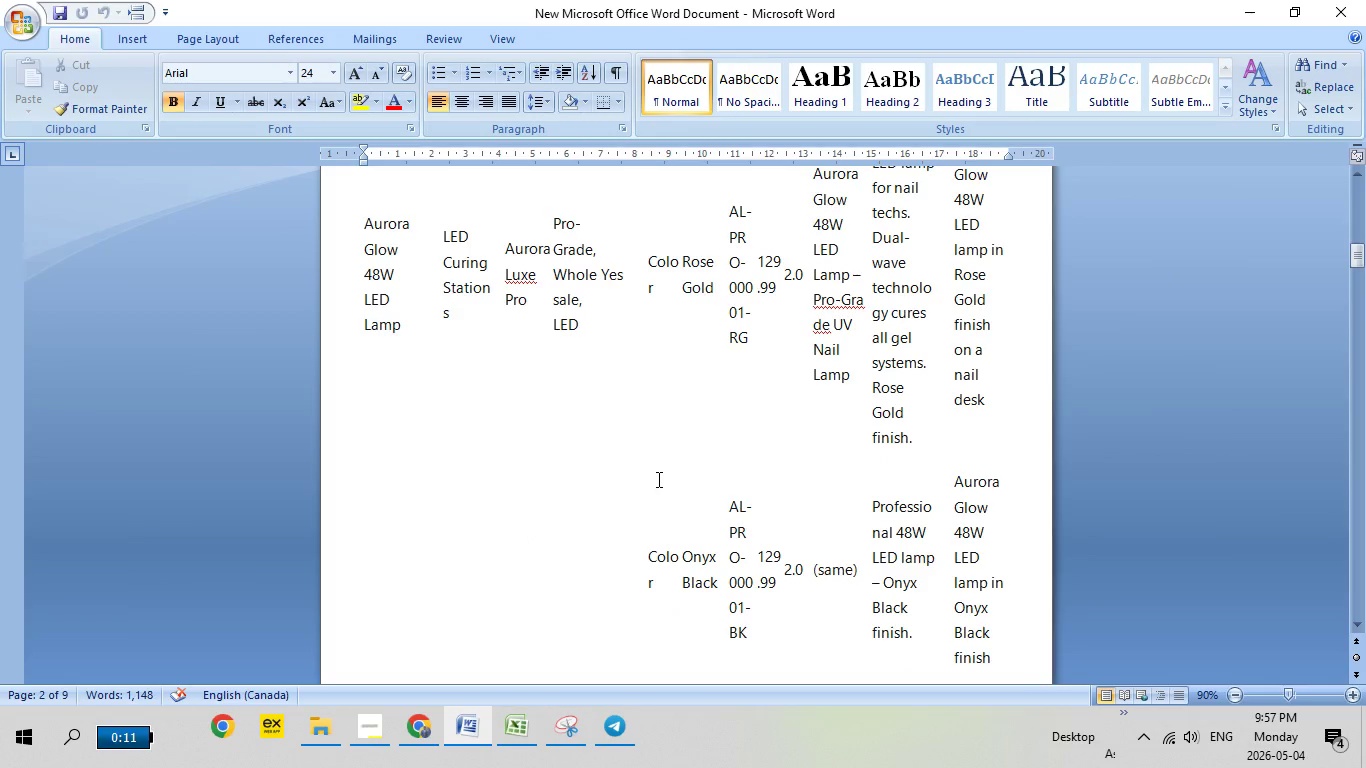 
scroll: coordinate [705, 283], scroll_direction: up, amount: 8.0
 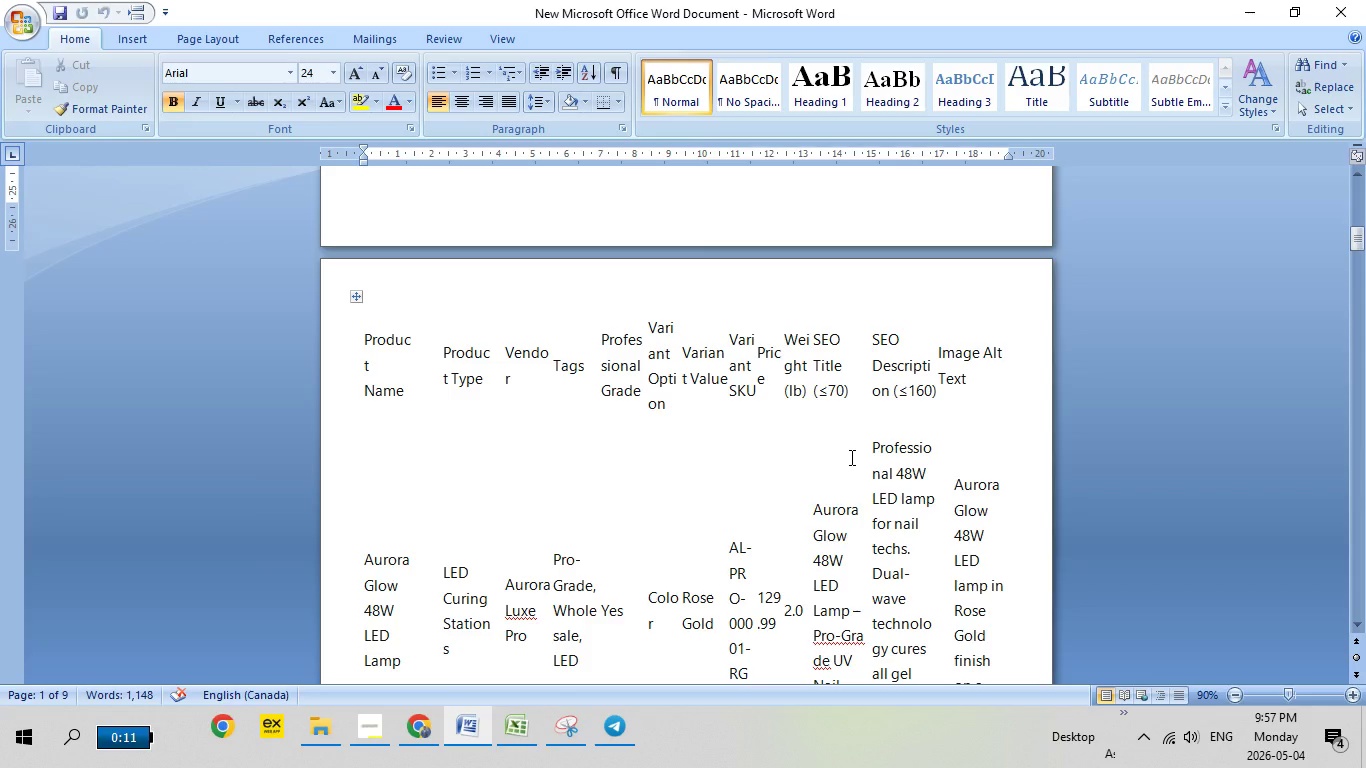 
wait(11.55)
 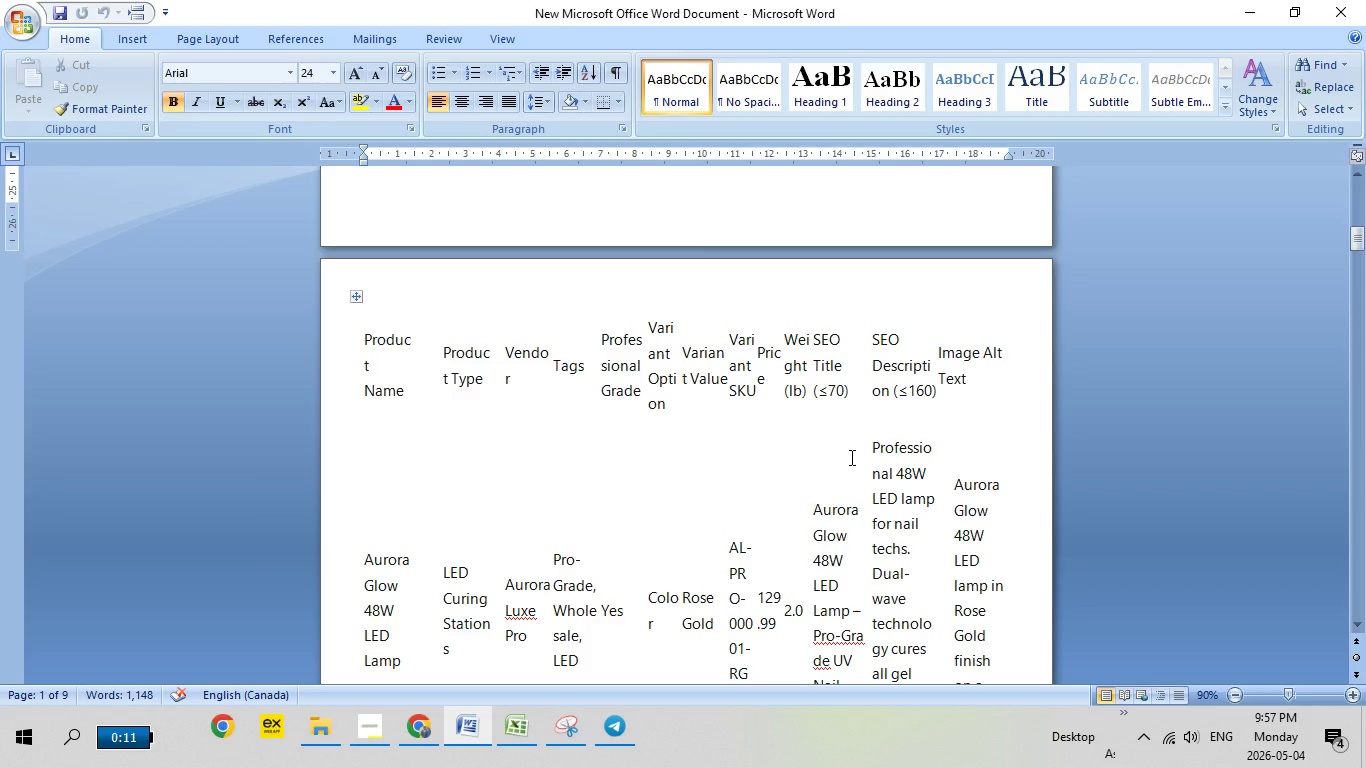 
scroll: coordinate [811, 486], scroll_direction: down, amount: 3.0
 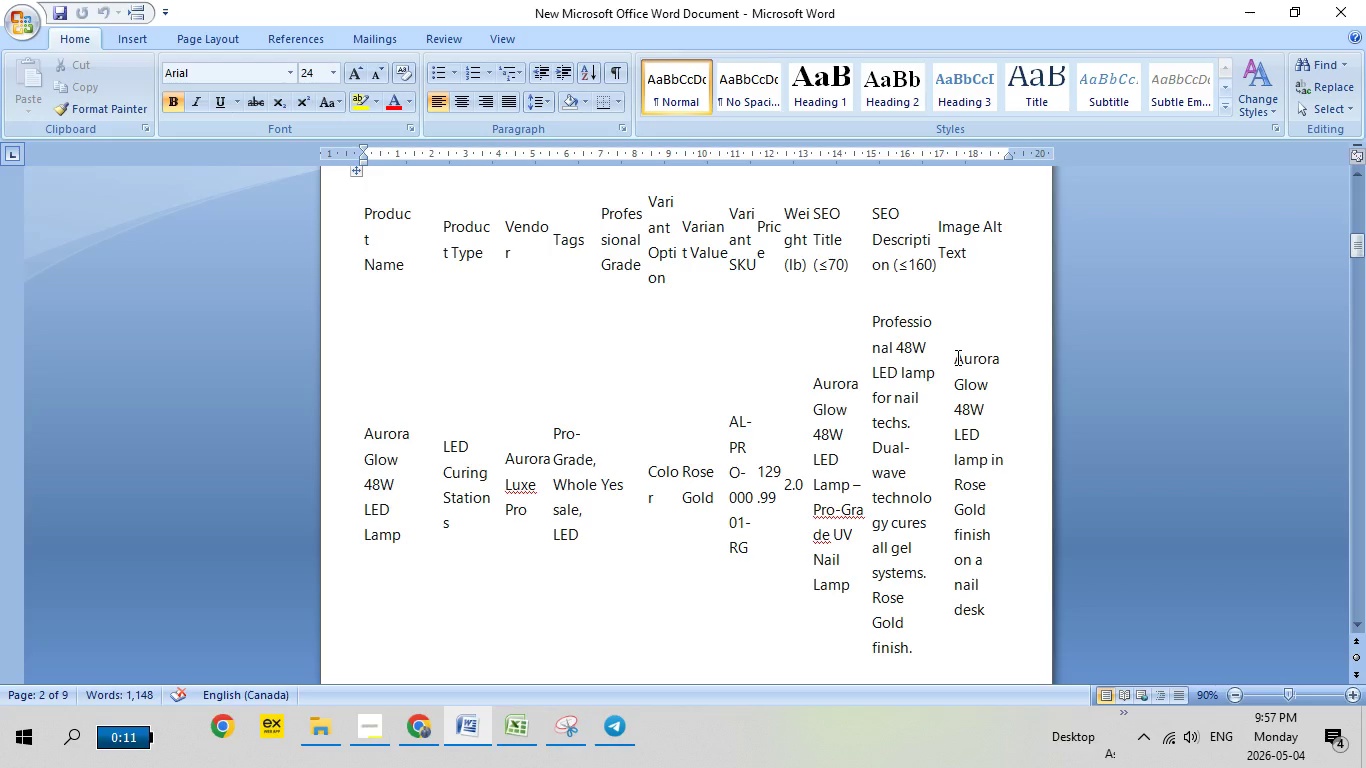 
left_click_drag(start_coordinate=[956, 357], to_coordinate=[995, 620])
 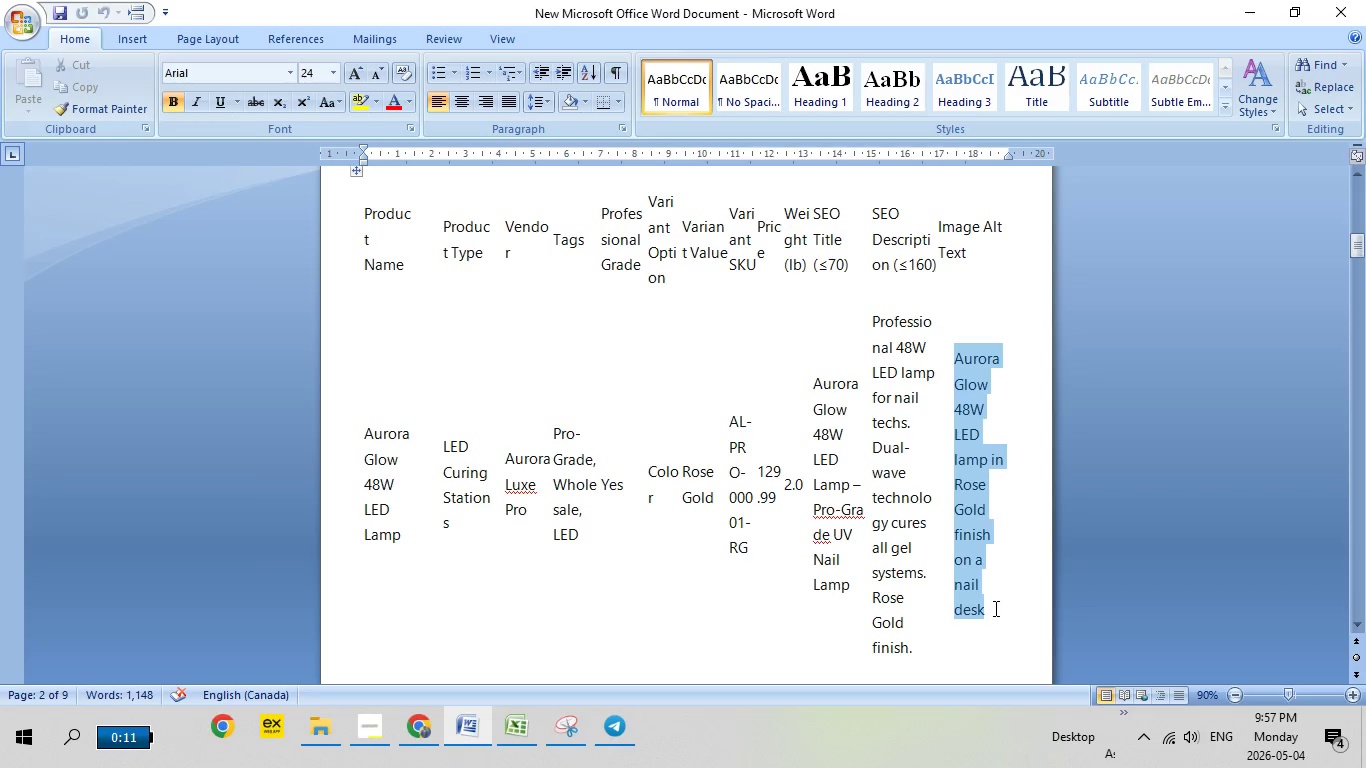 
scroll: coordinate [872, 498], scroll_direction: down, amount: 14.0
 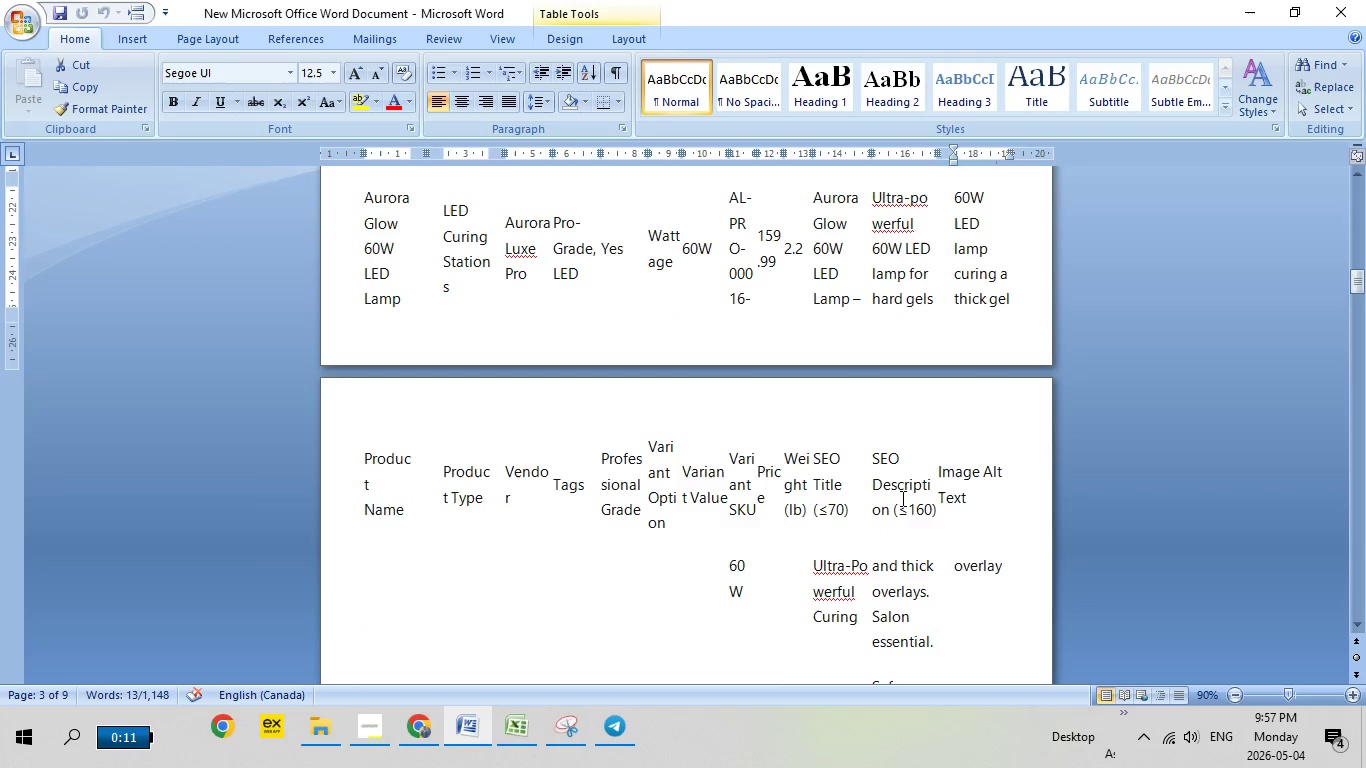 
scroll: coordinate [901, 498], scroll_direction: up, amount: 5.0
 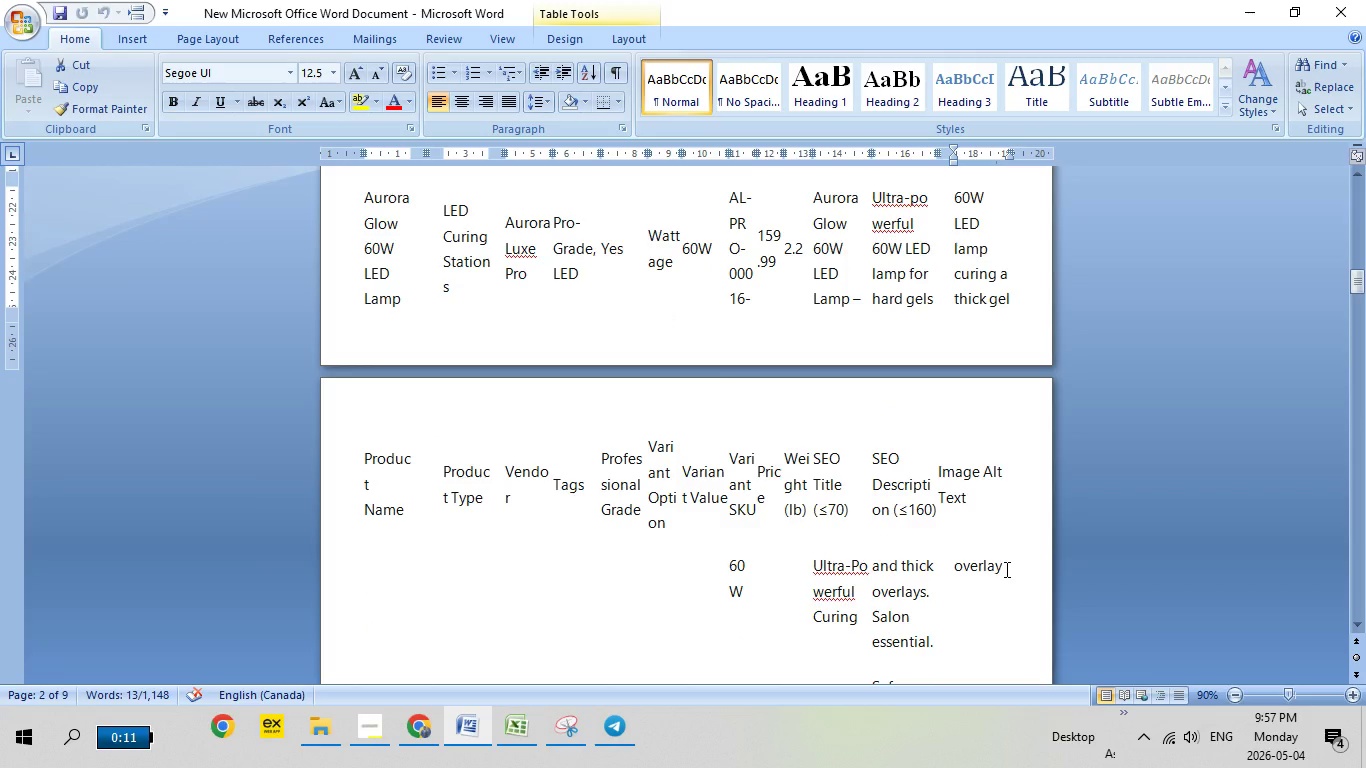 
left_click_drag(start_coordinate=[1005, 568], to_coordinate=[960, 233])
 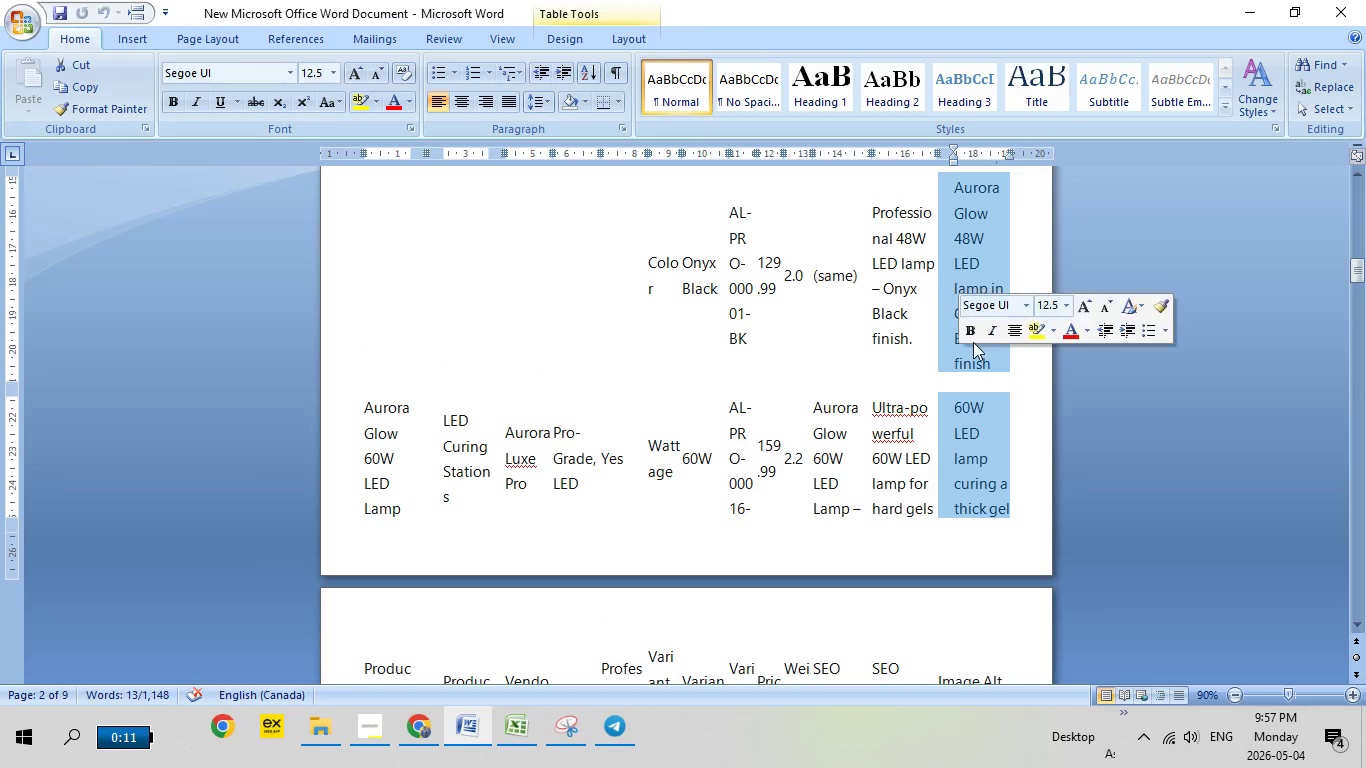 
scroll: coordinate [960, 233], scroll_direction: up, amount: 5.0
 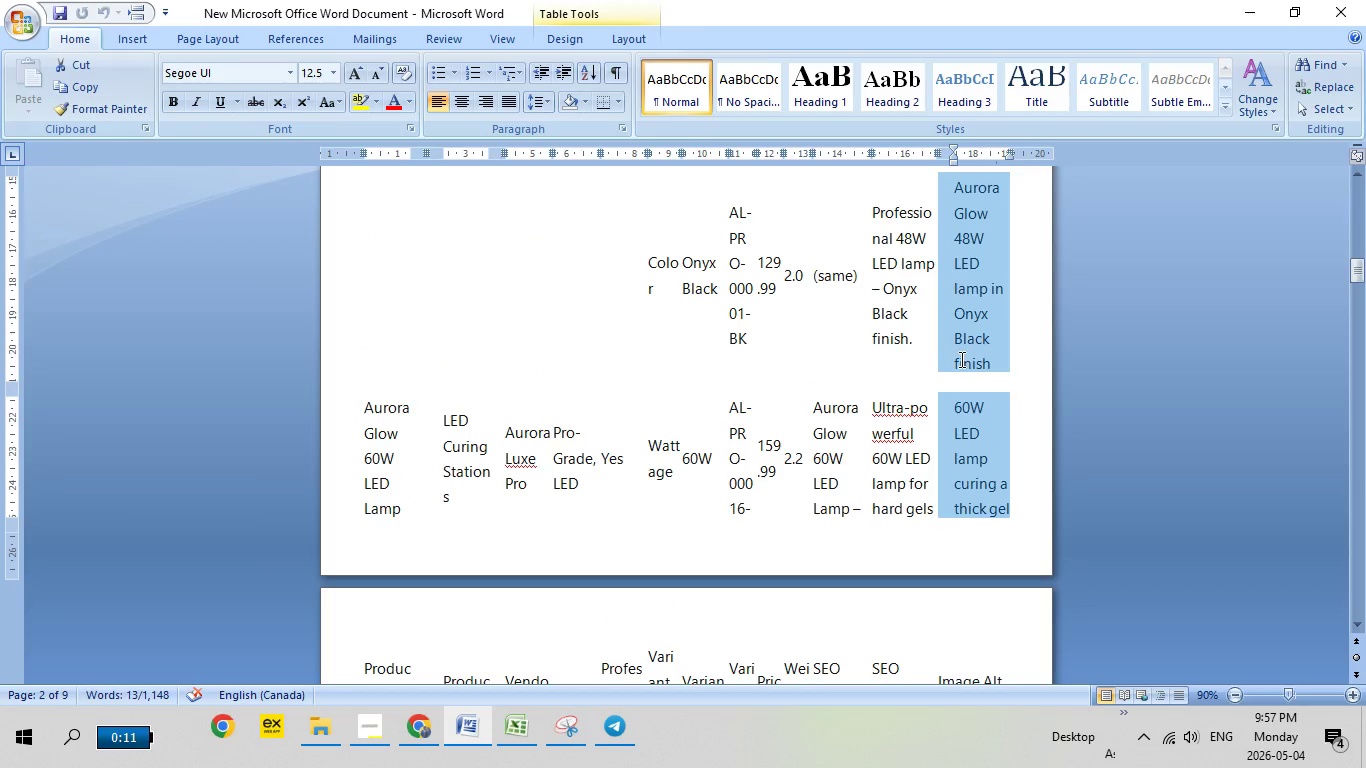 
left_click([973, 342])
 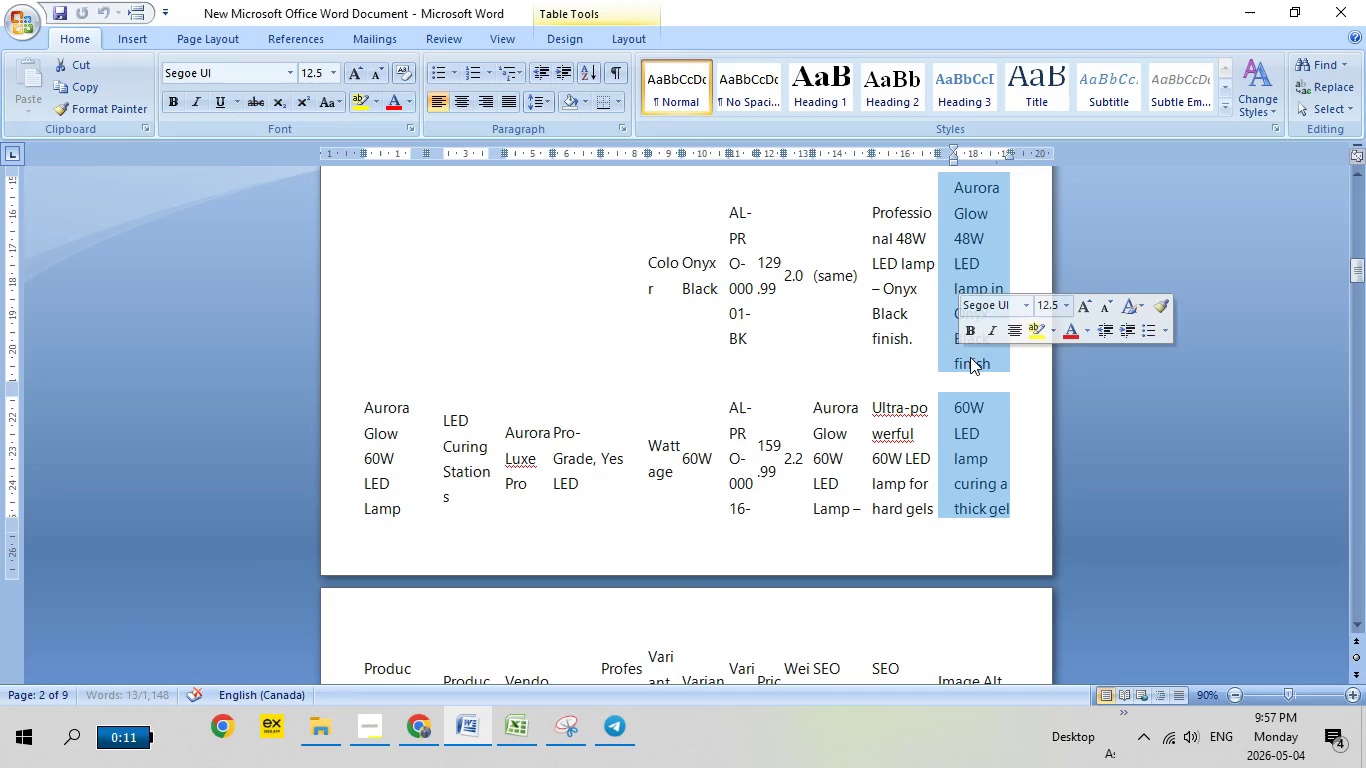 
left_click([970, 357])
 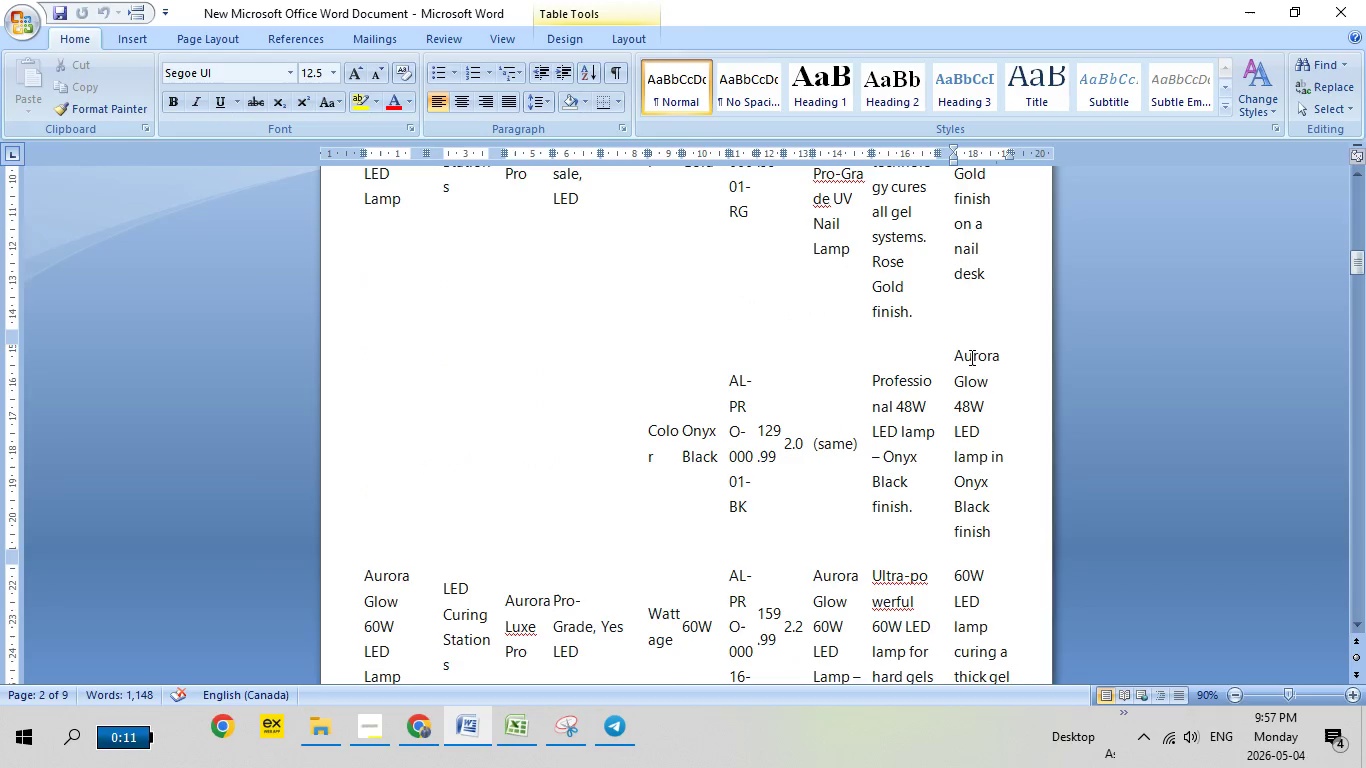 
scroll: coordinate [970, 363], scroll_direction: up, amount: 26.0
 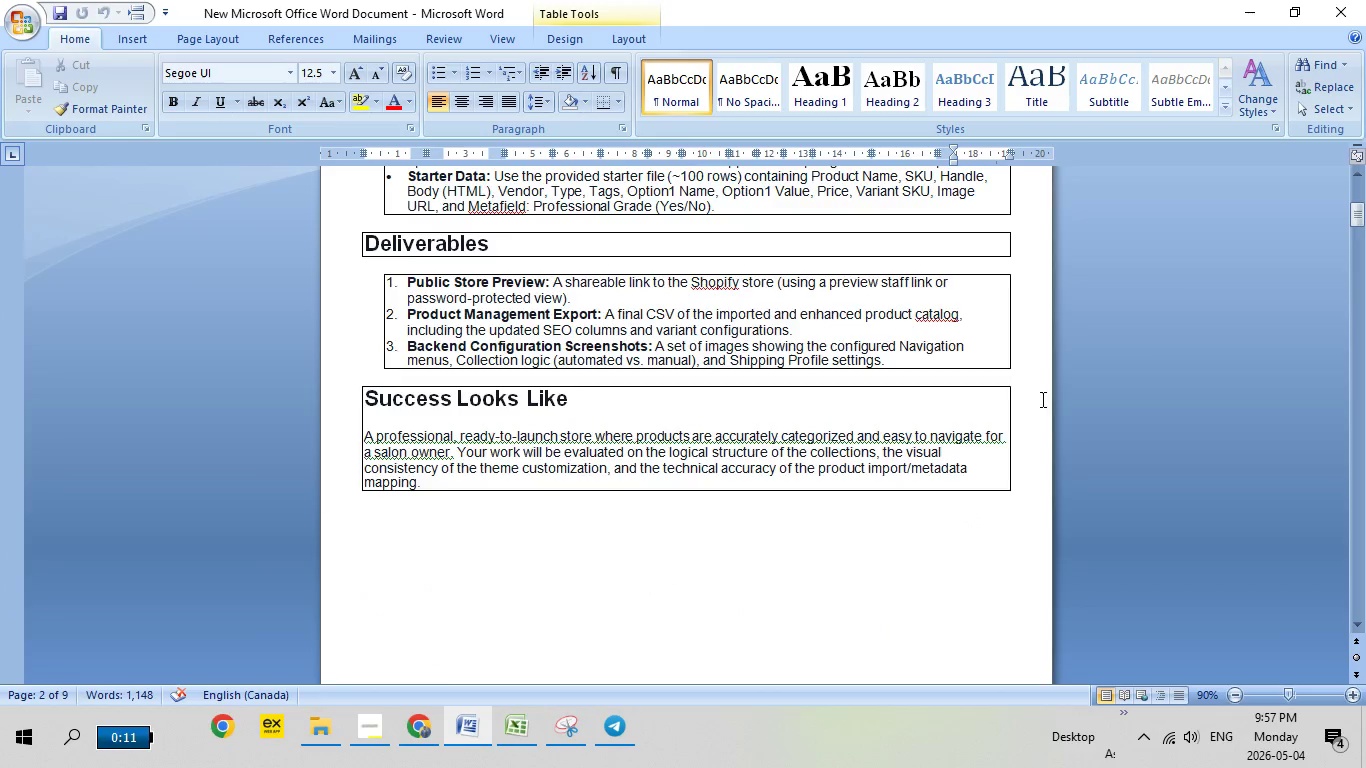 
scroll: coordinate [1023, 441], scroll_direction: down, amount: 14.0
 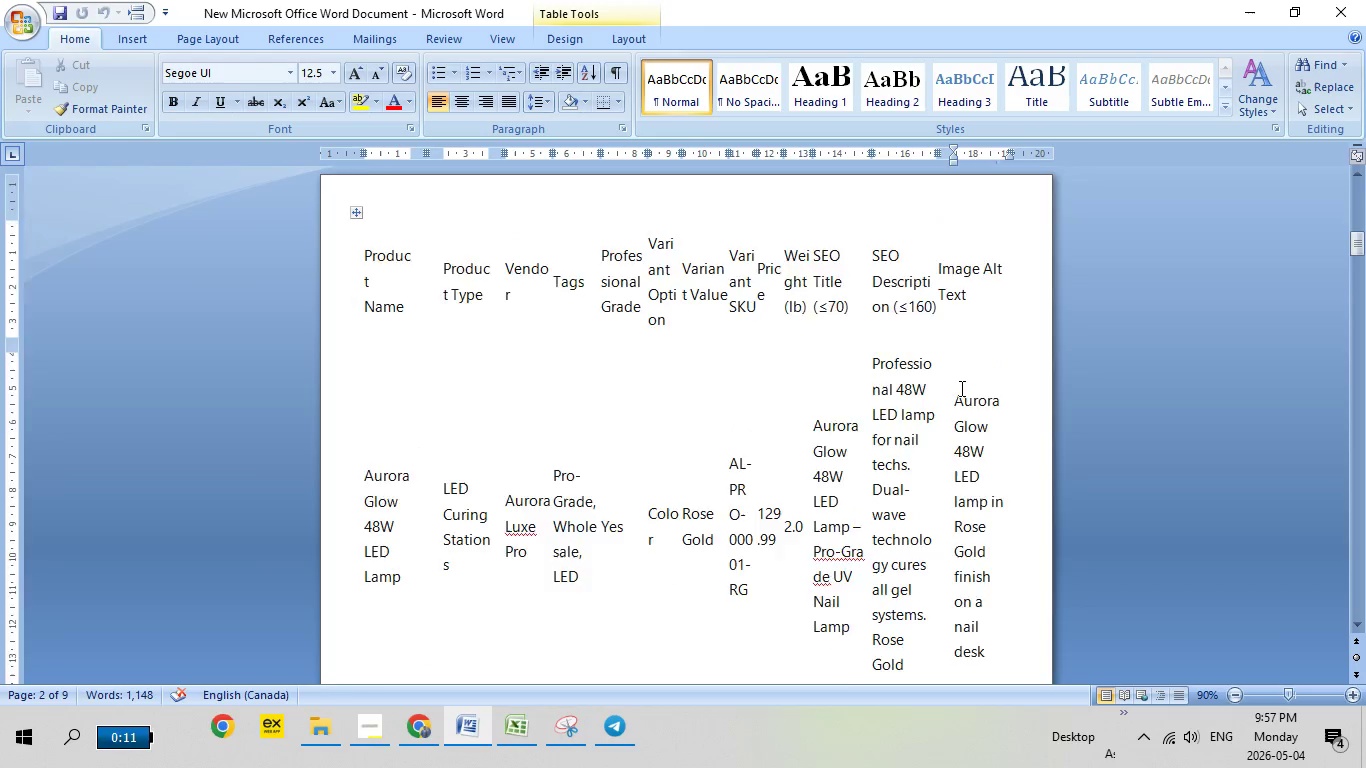 
scroll: coordinate [958, 396], scroll_direction: none, amount: 0.0
 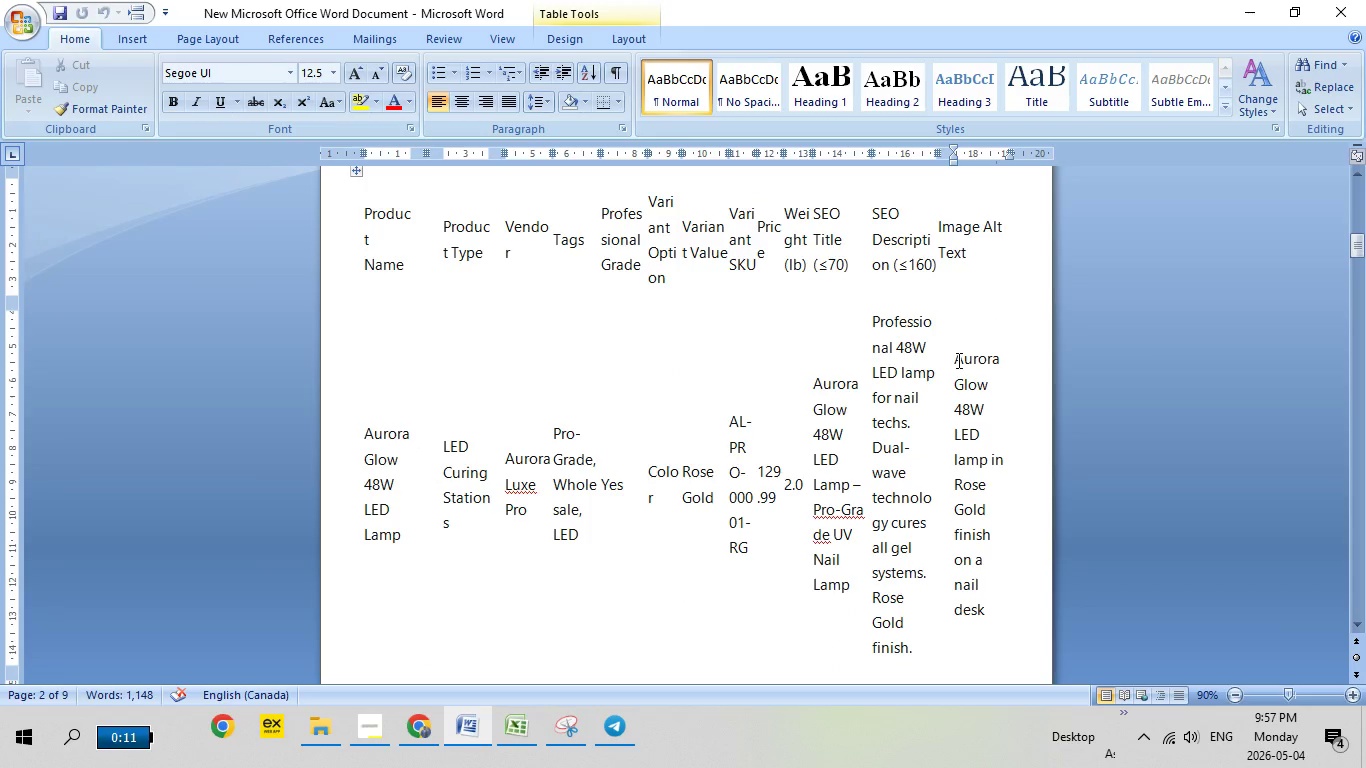 
left_click_drag(start_coordinate=[957, 360], to_coordinate=[991, 512])
 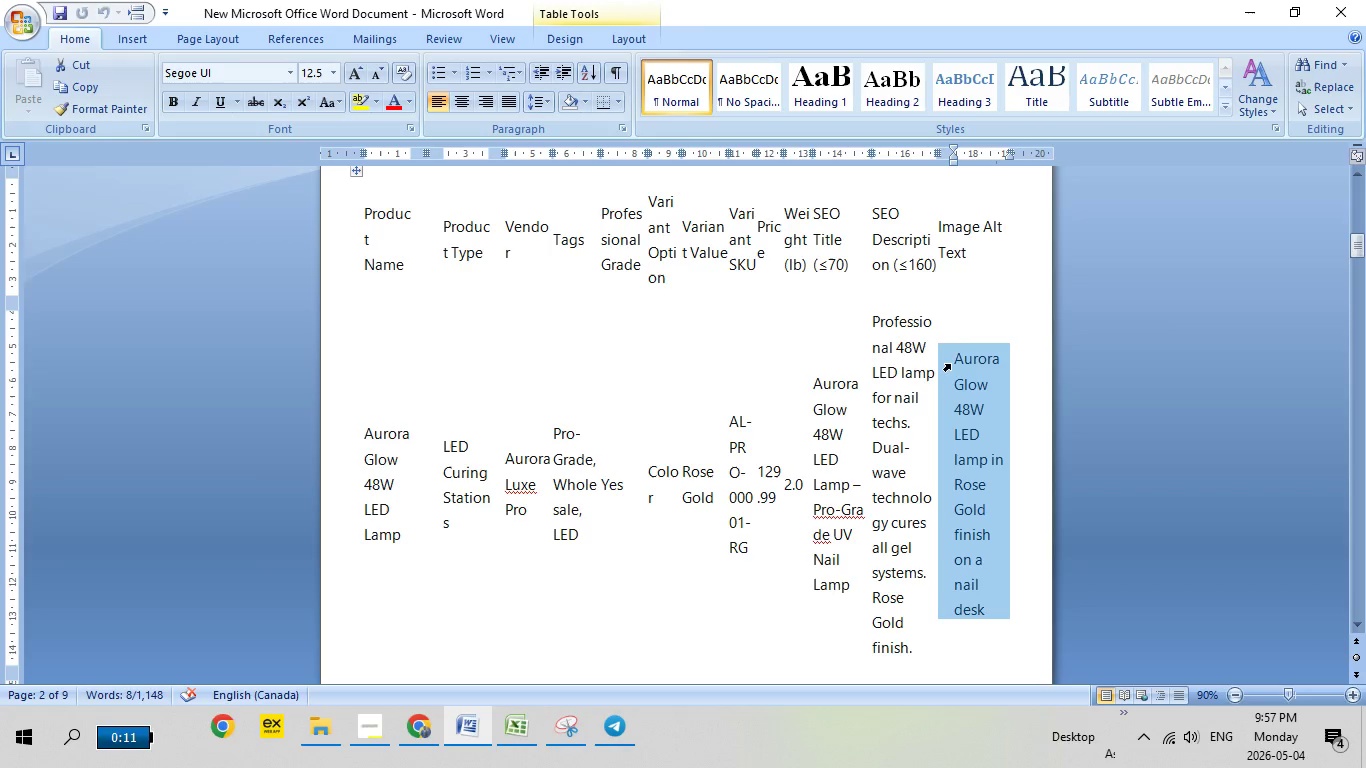 
left_click([950, 364])
 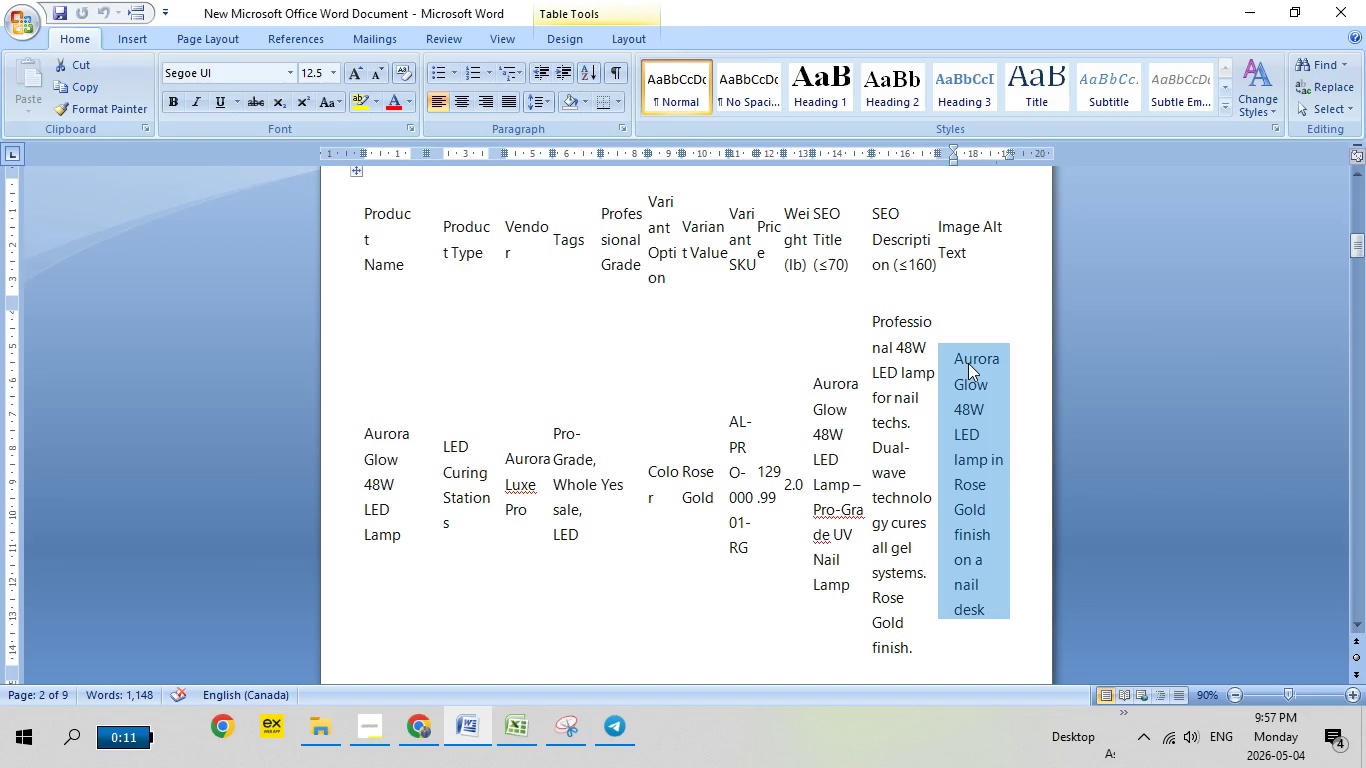 
right_click([968, 363])
 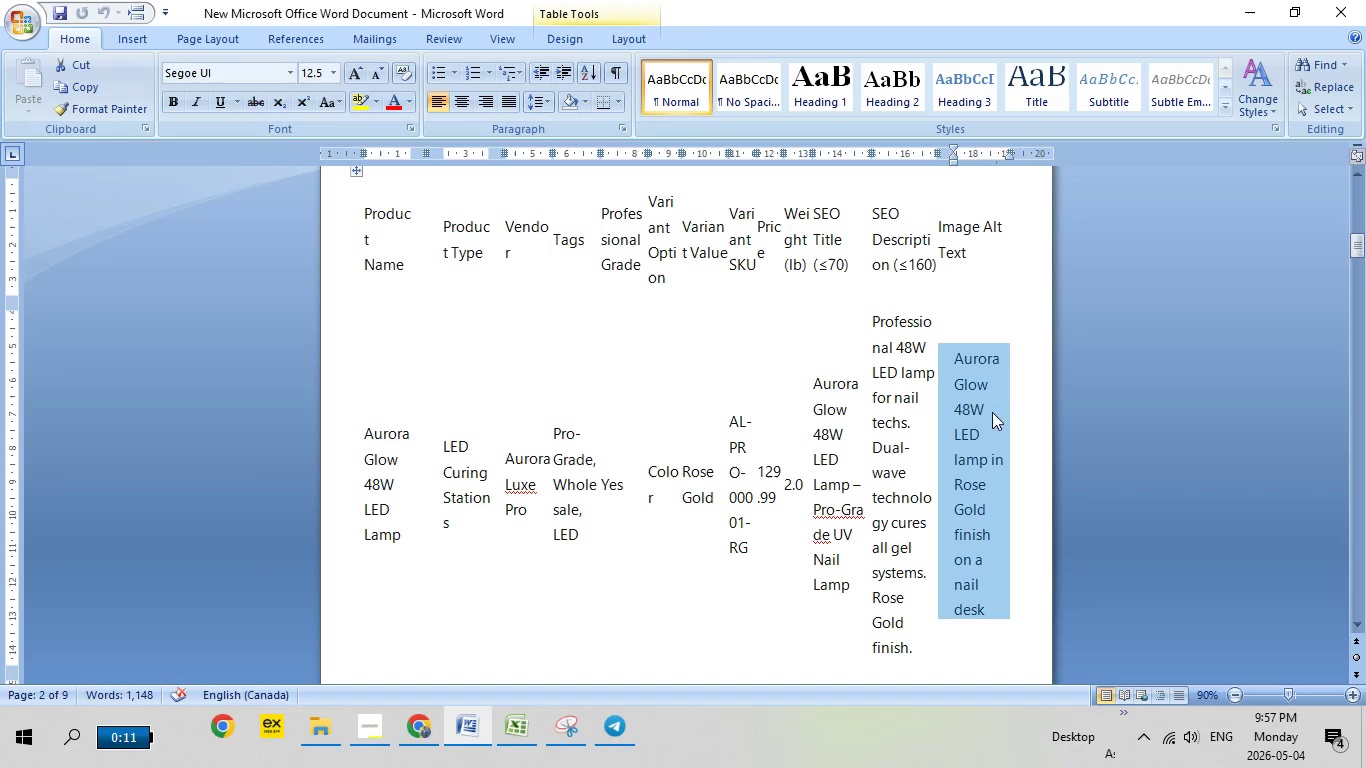 
mouse_move([1004, 391])
 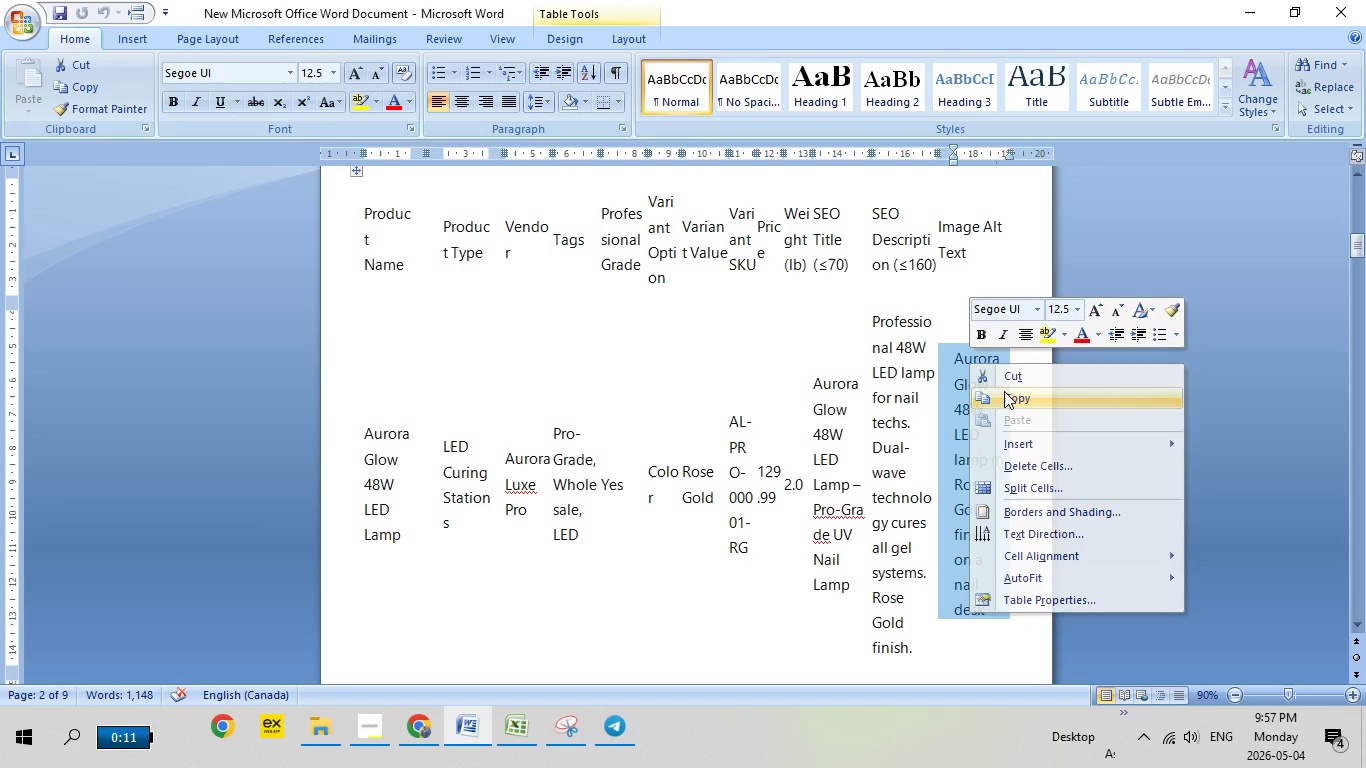 
left_click([1004, 391])
 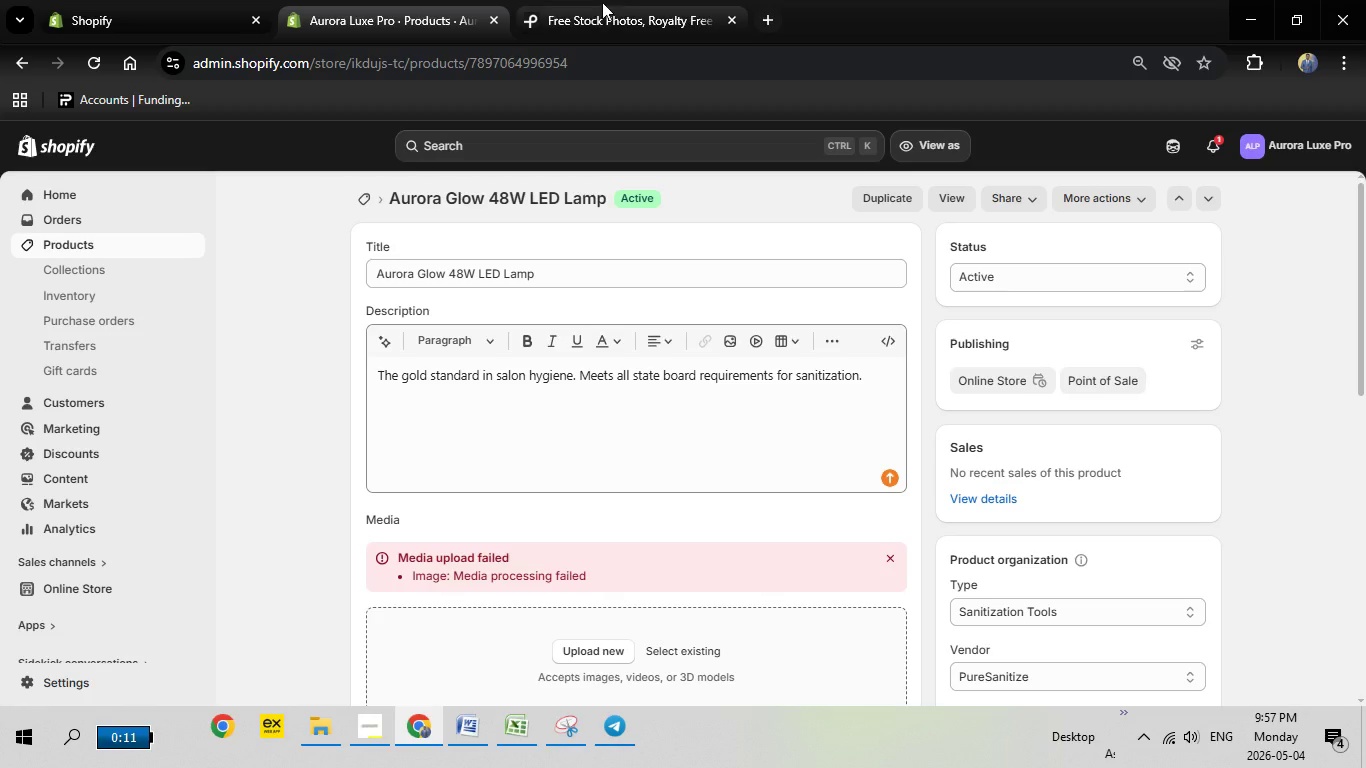 
left_click([621, 0])
 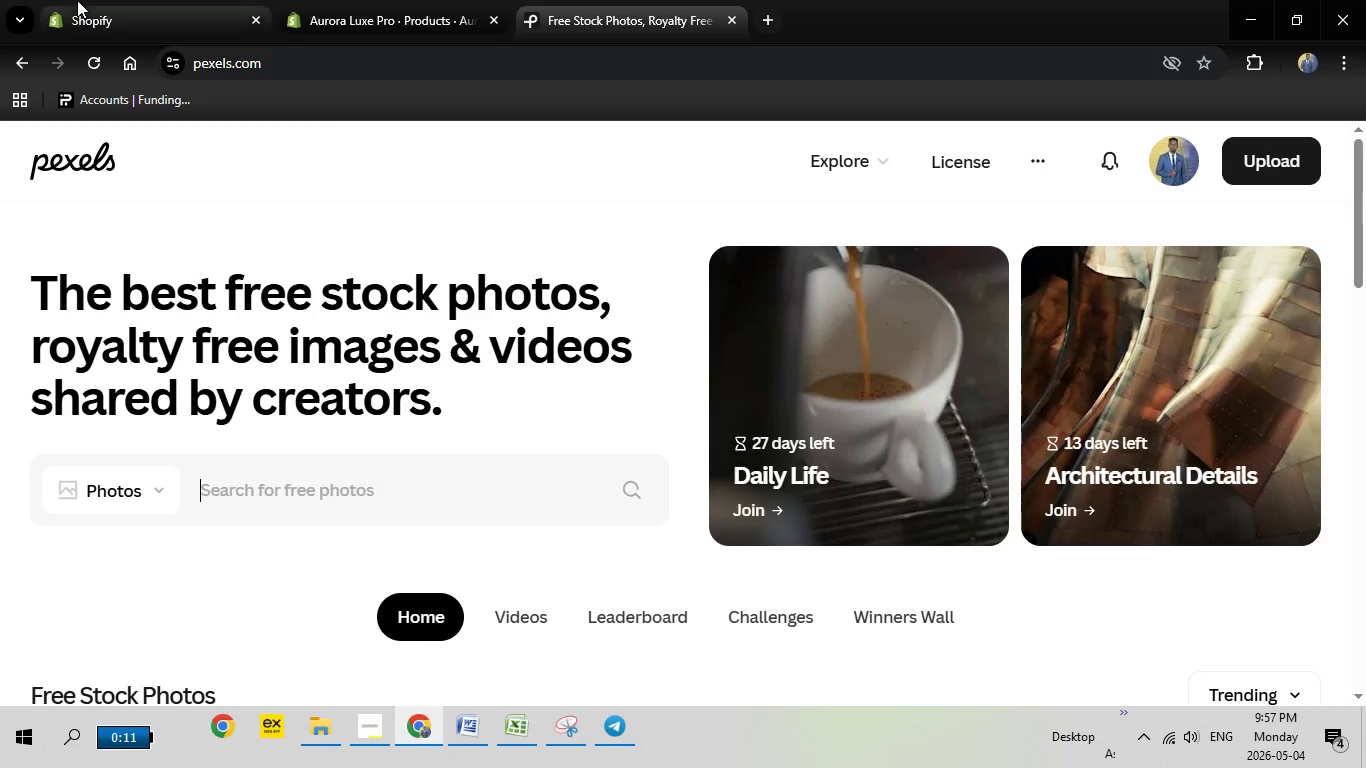 
left_click([100, 0])
 